 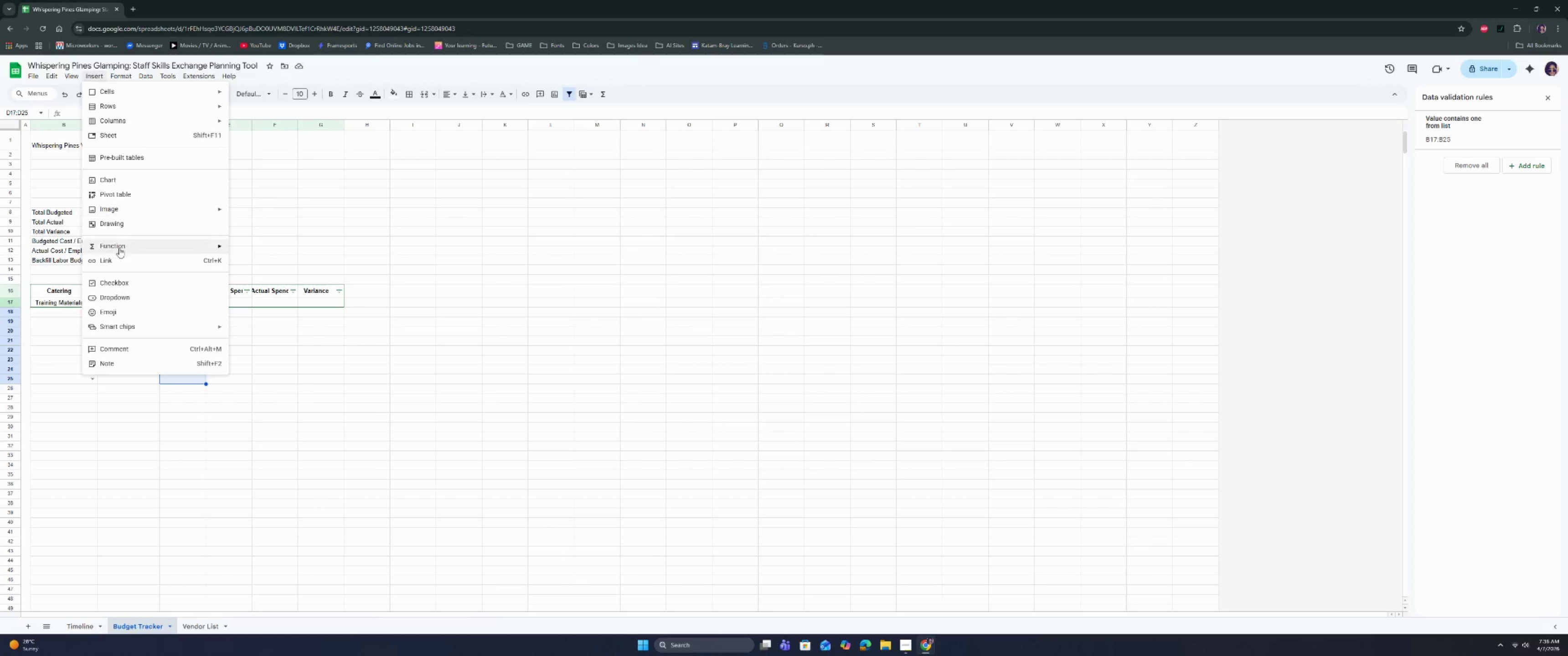 
left_click([120, 295])
 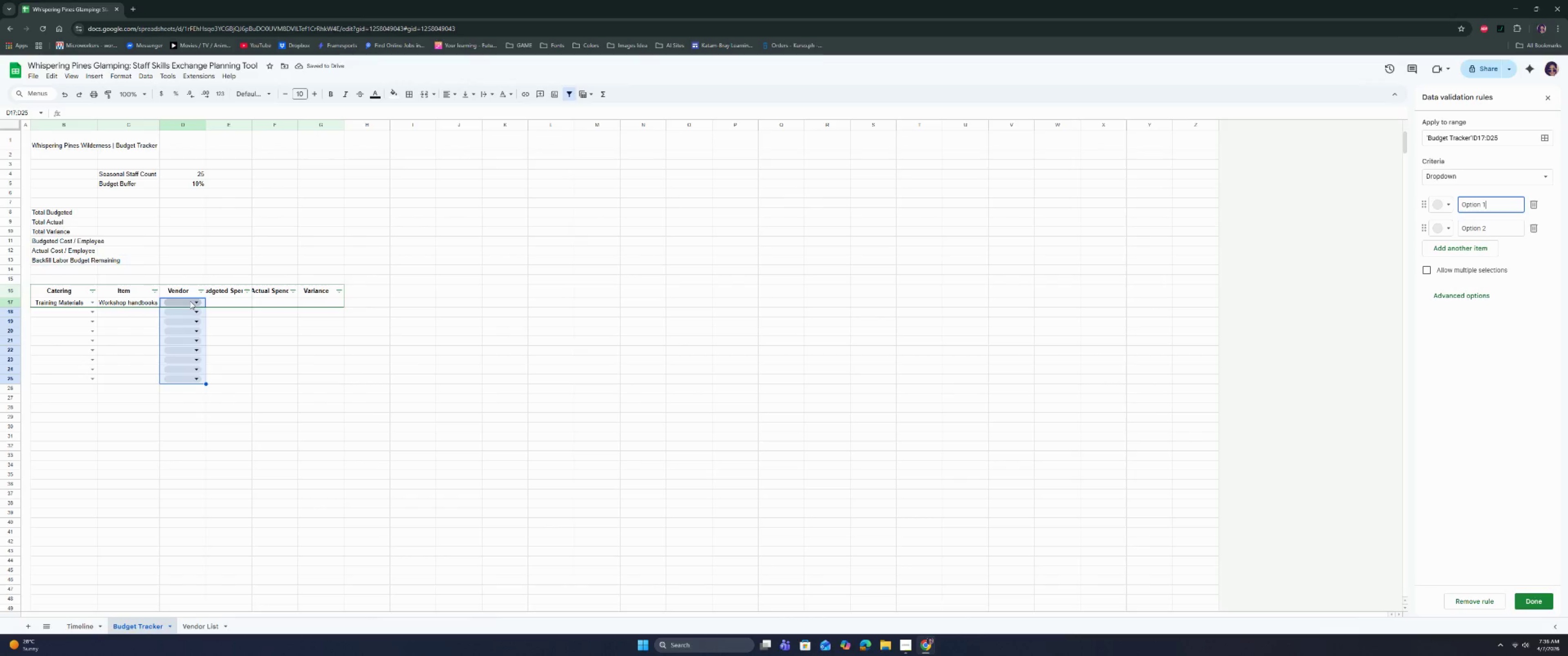 
left_click([209, 622])
 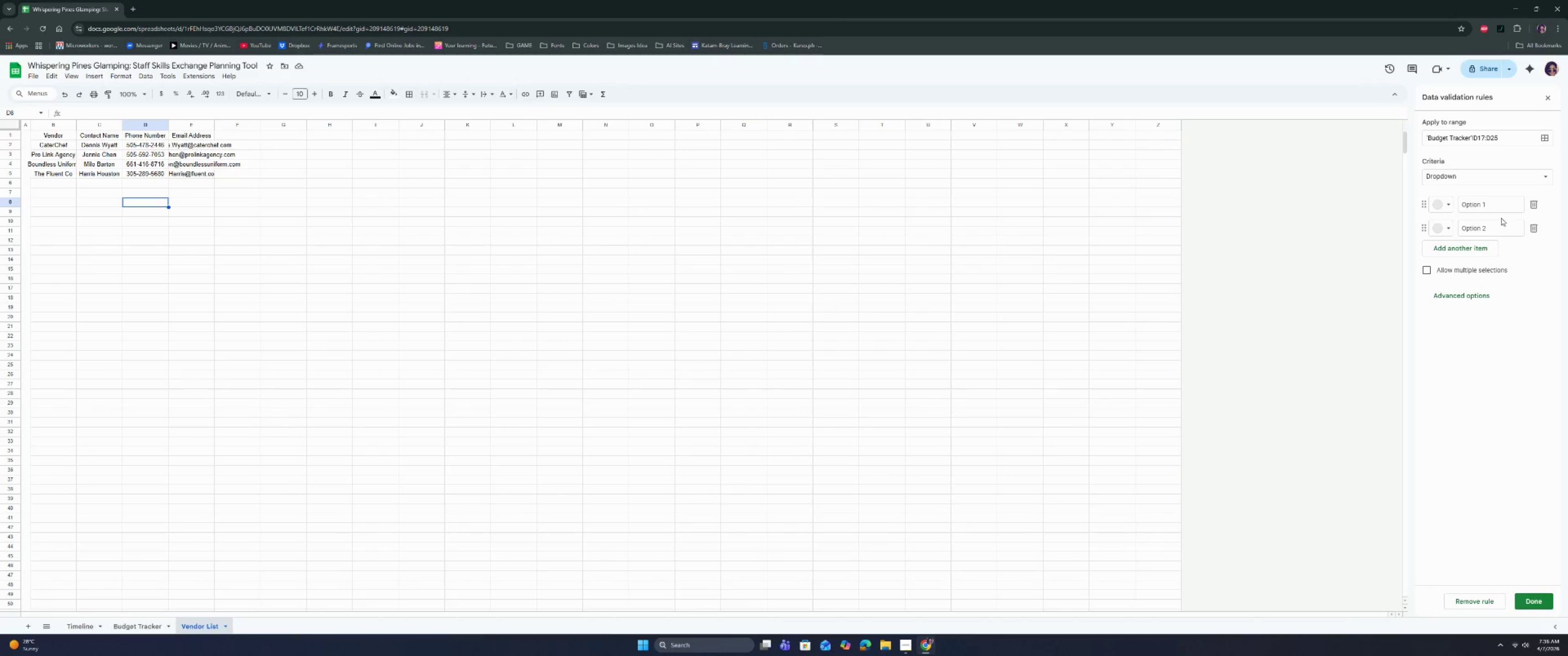 
double_click([1501, 205])
 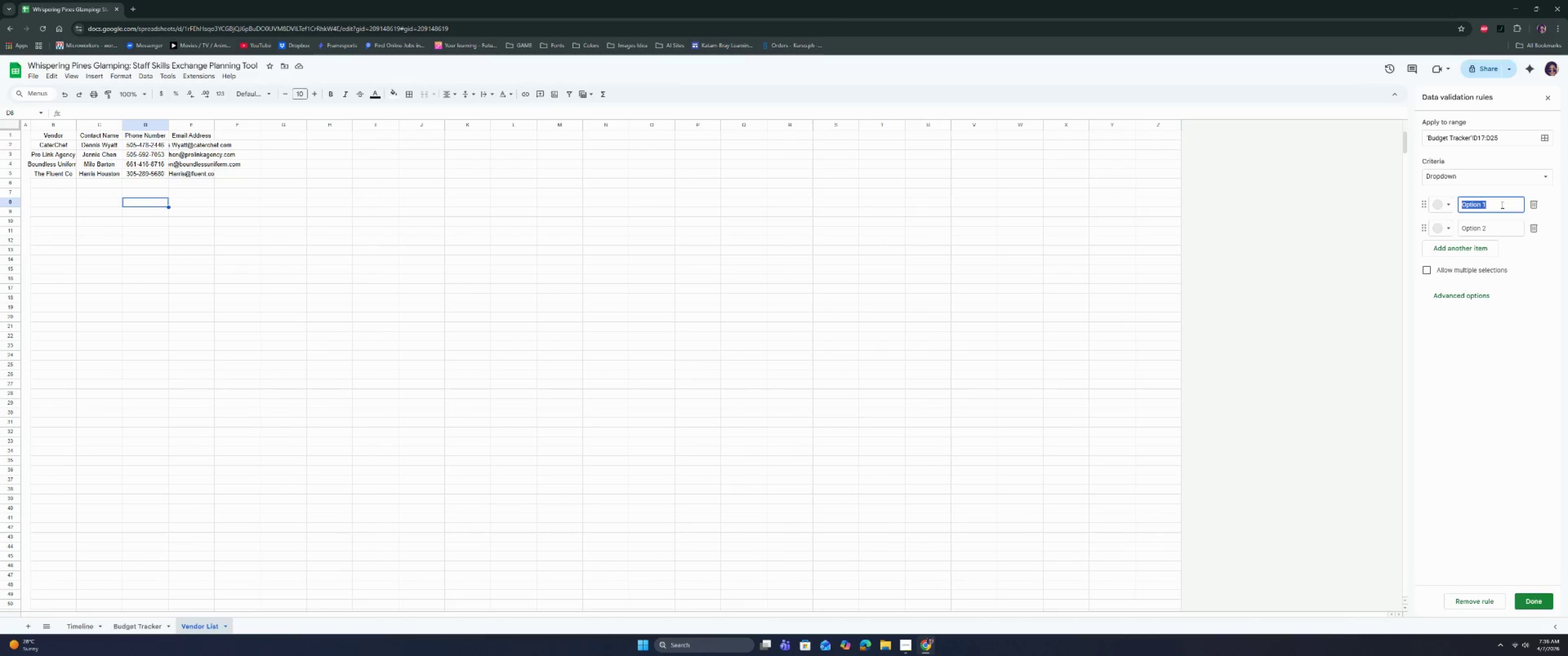 
triple_click([1501, 205])
 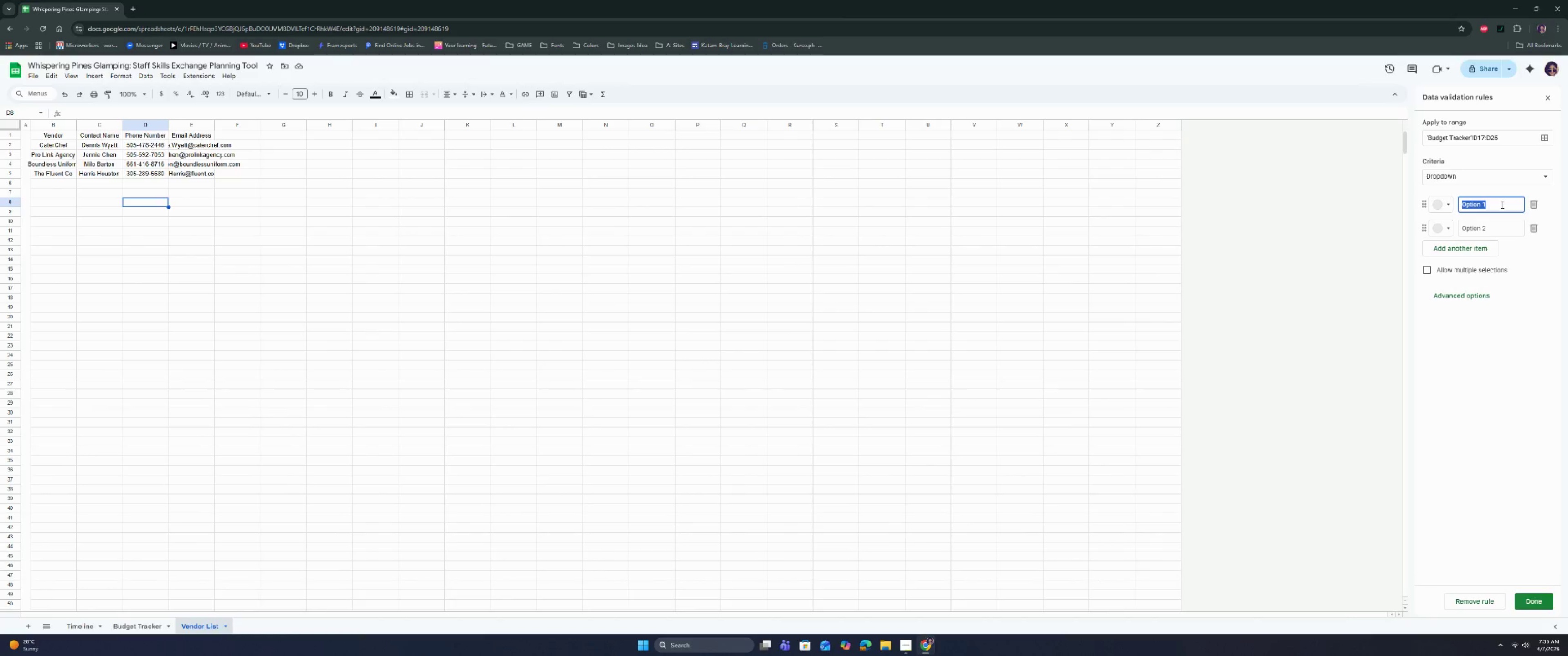 
key(Backspace)
key(Backspace)
key(Backspace)
type(CaterChef)
key(Tab)
 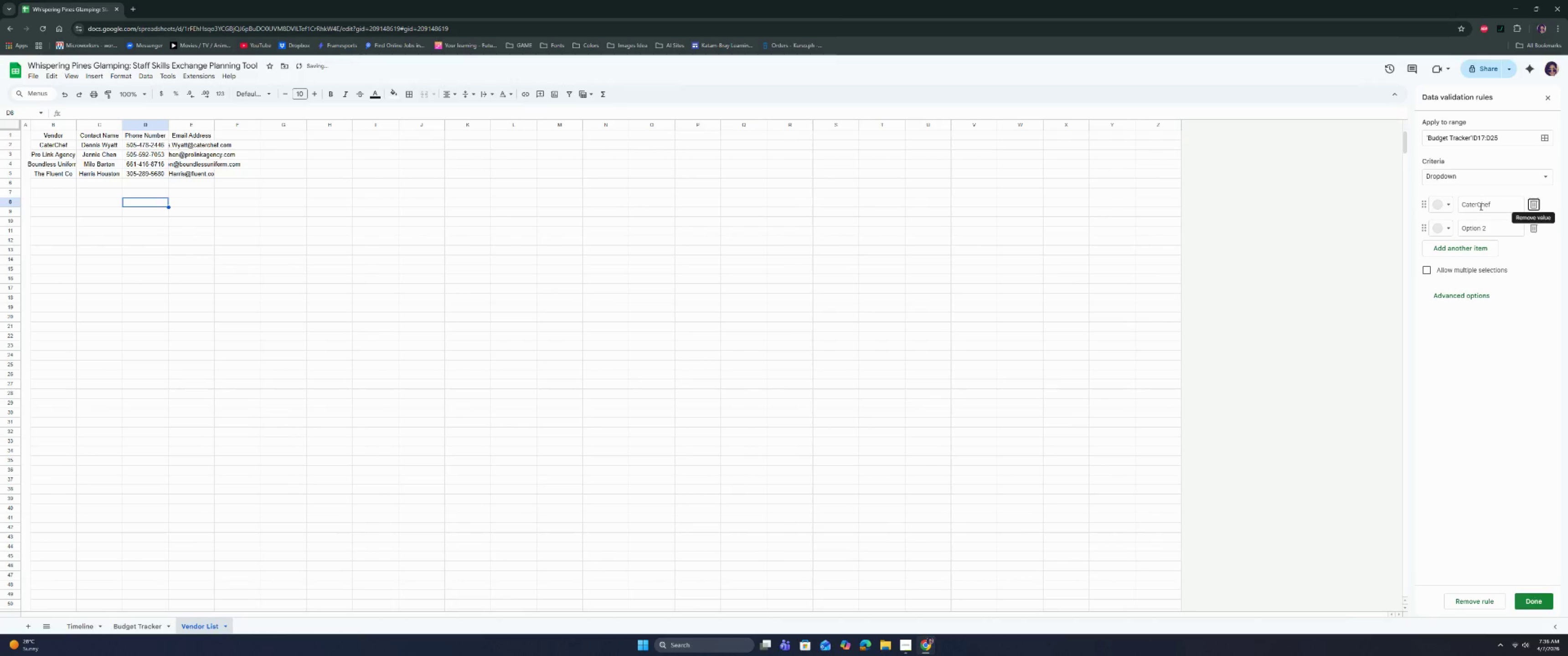 
key(Space)
 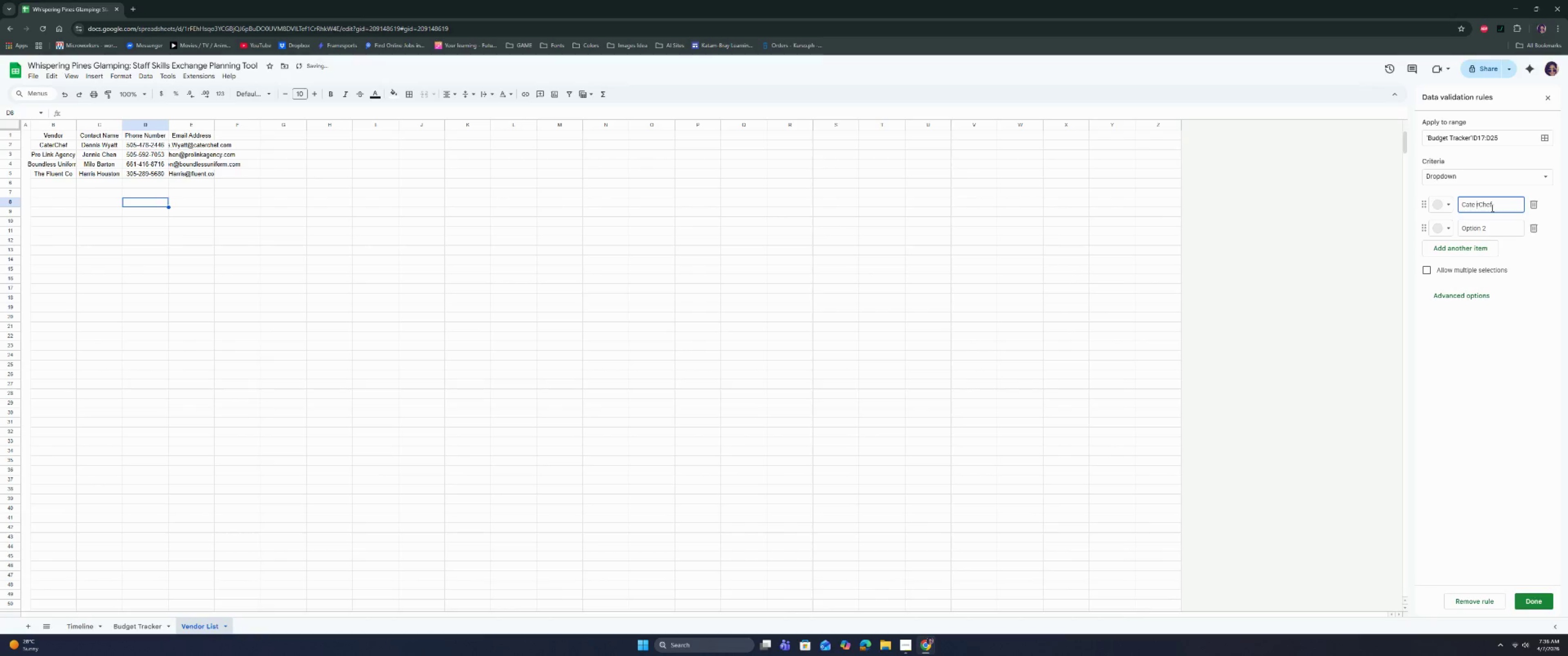 
key(Backspace)
 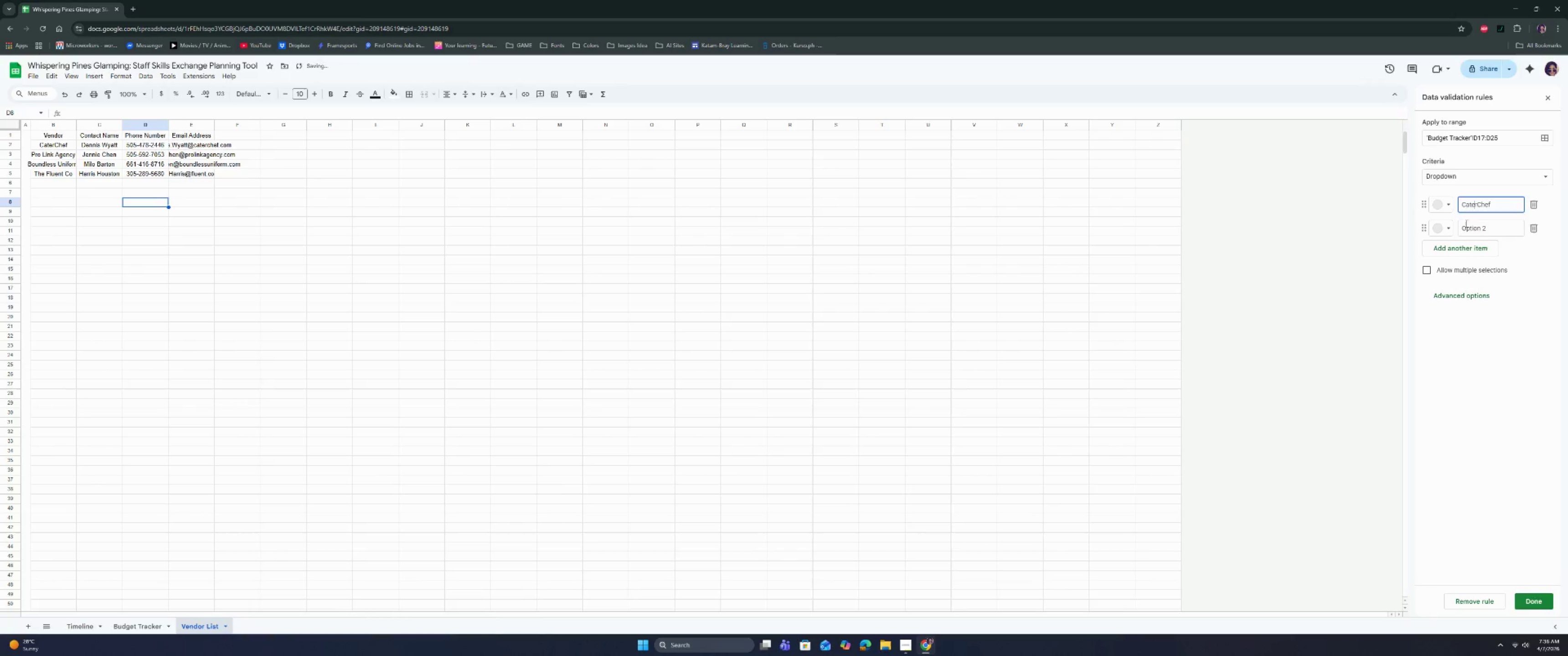 
double_click([1467, 226])
 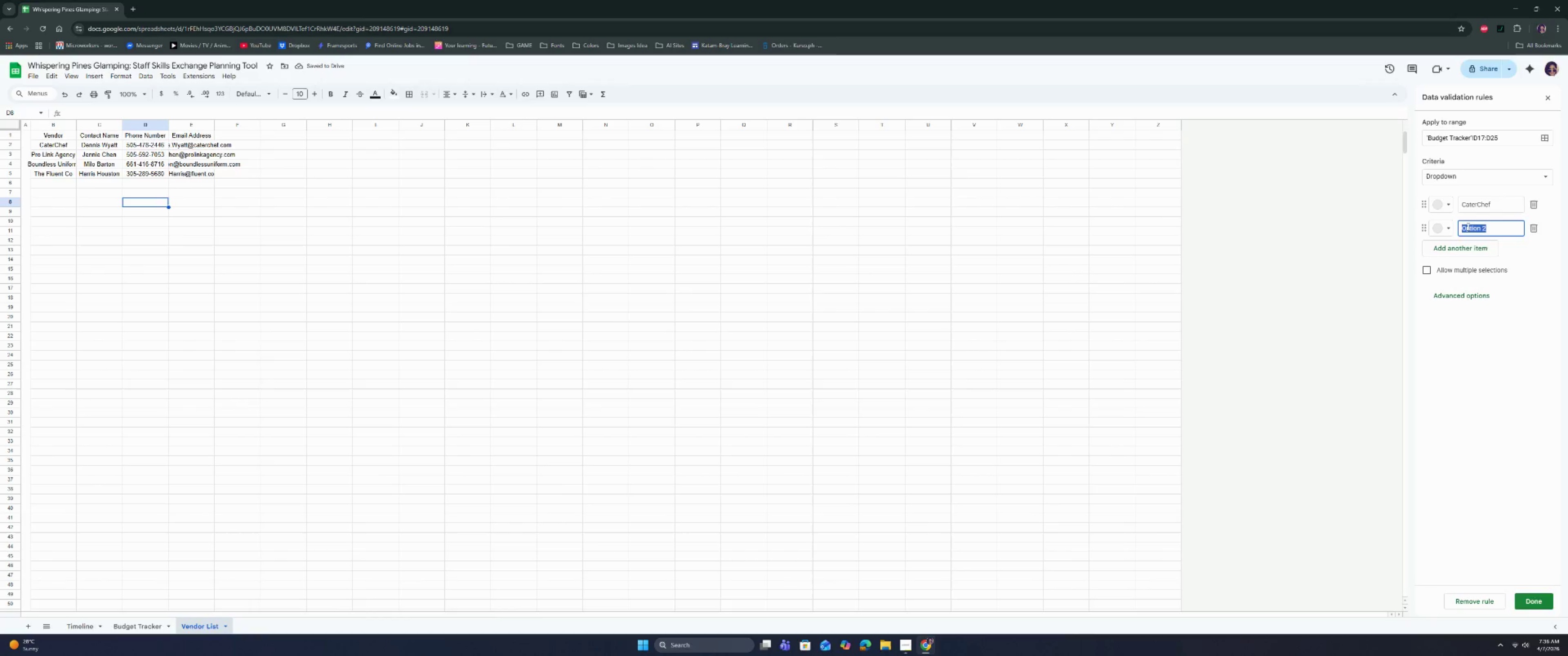 
type(Pro Link Agency)
 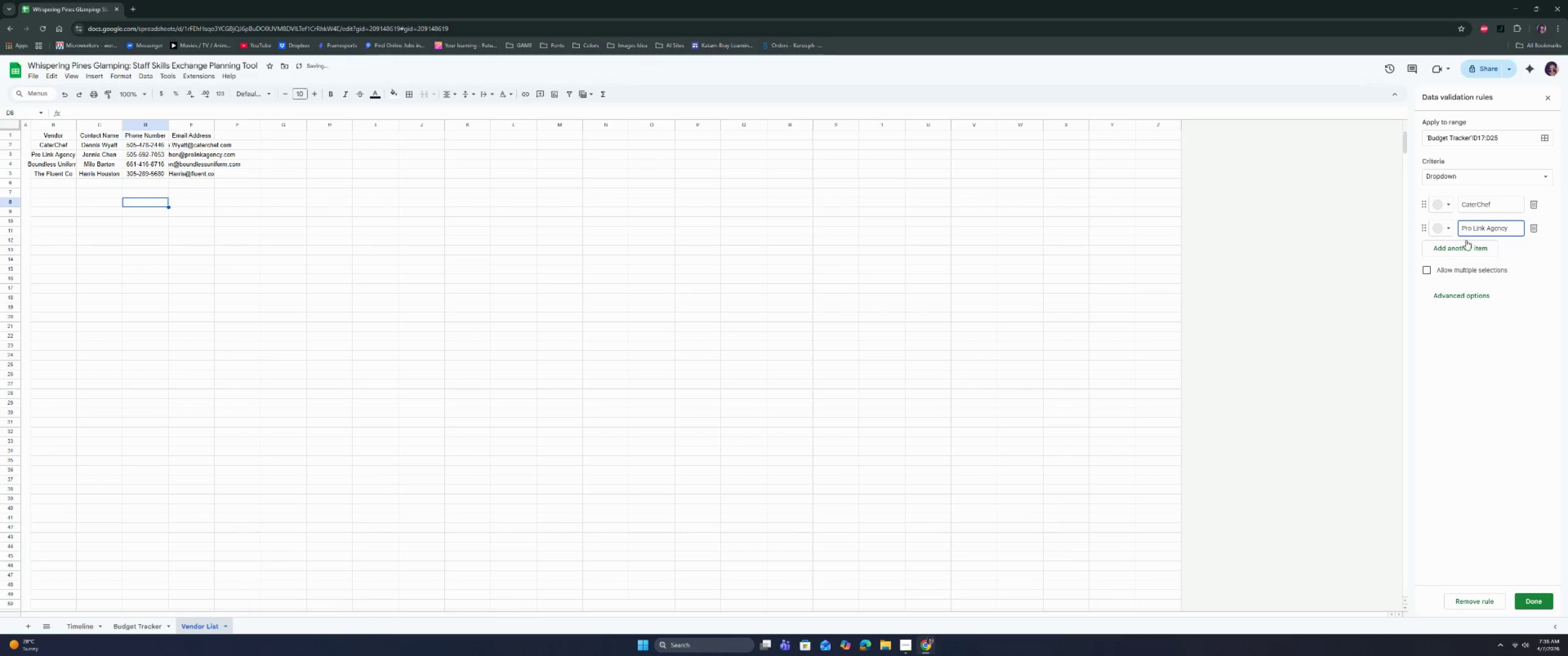 
left_click([1469, 248])
 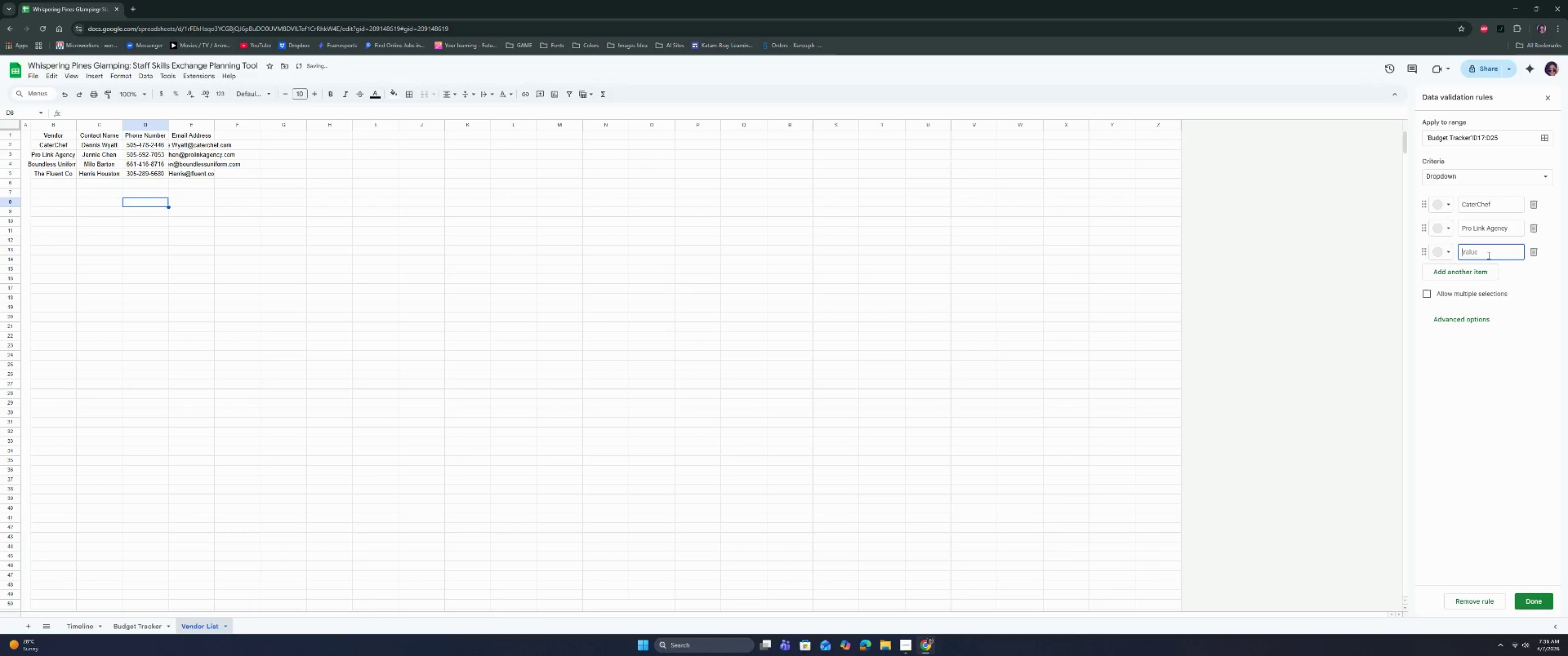 
type(Boundless Uniform)
 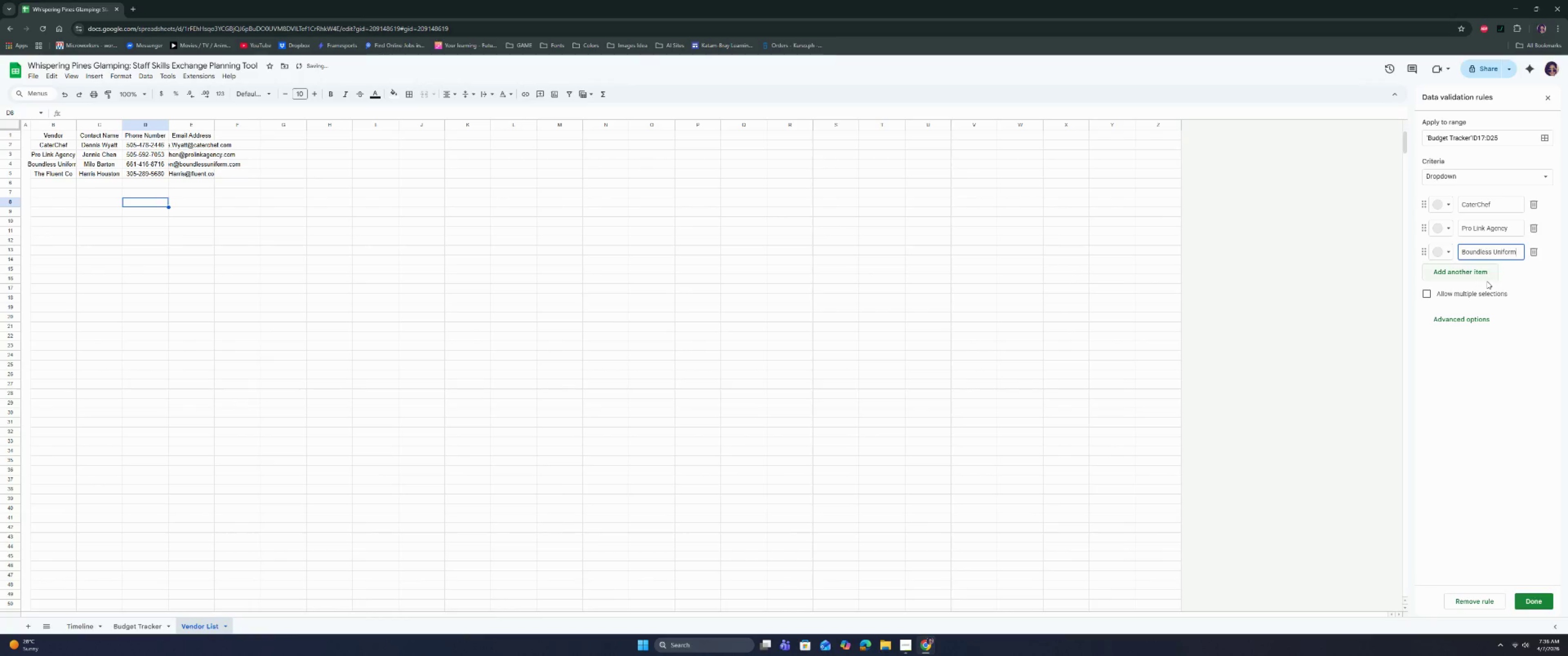 
left_click([1482, 275])
 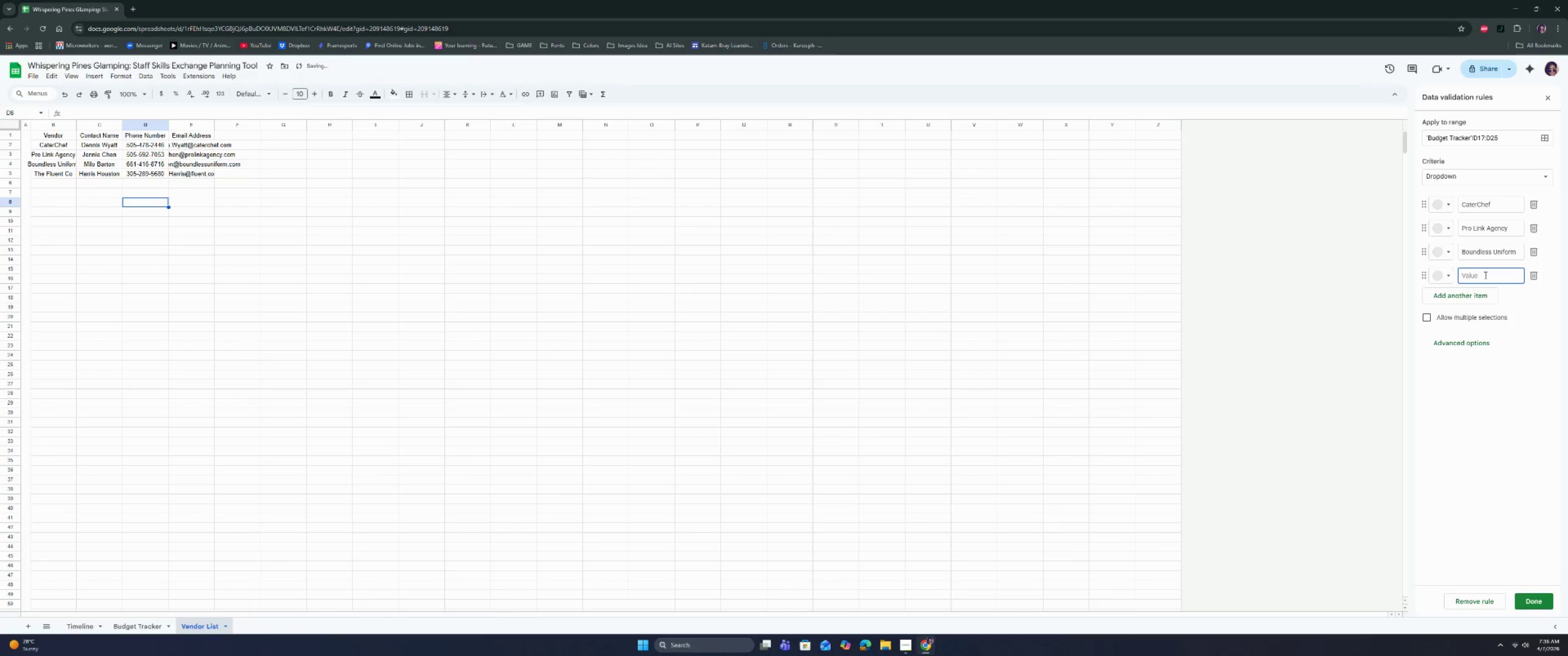 
type(The Fluent Co.)
 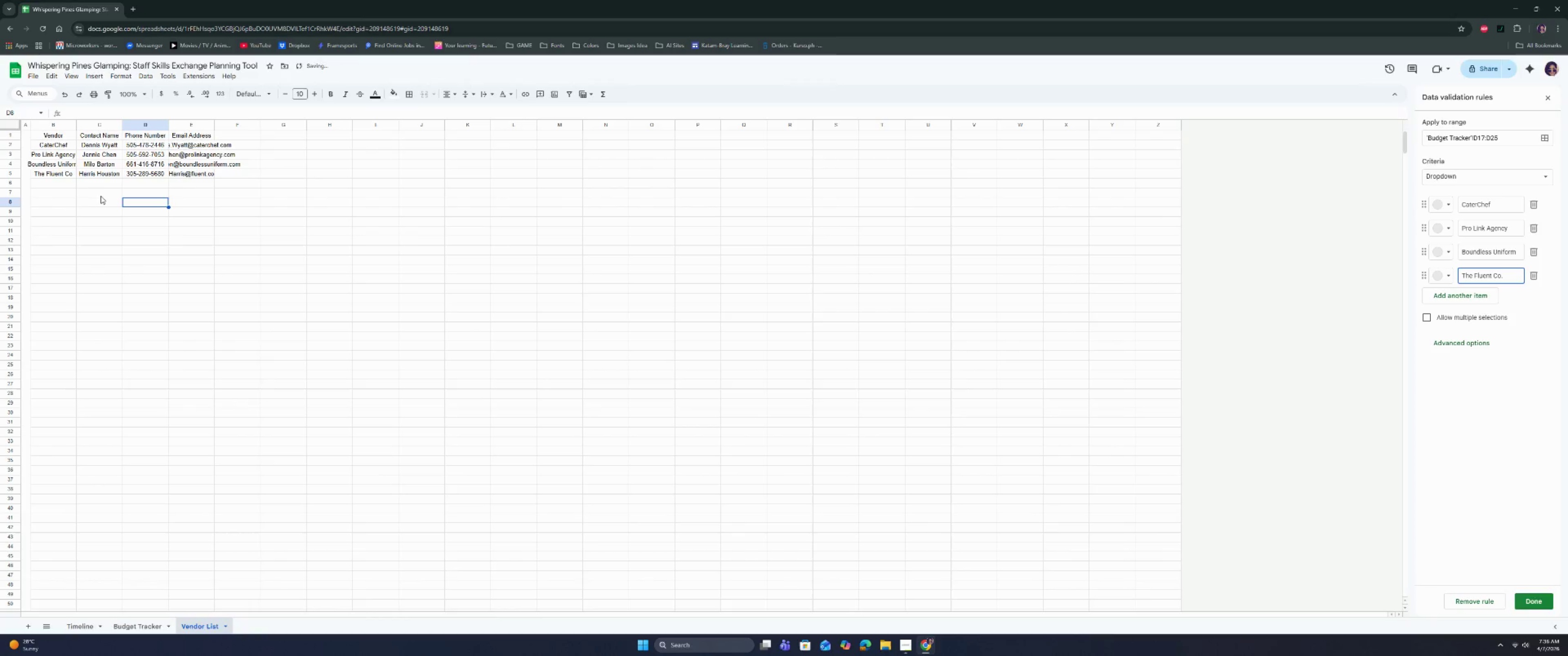 
double_click([62, 177])
 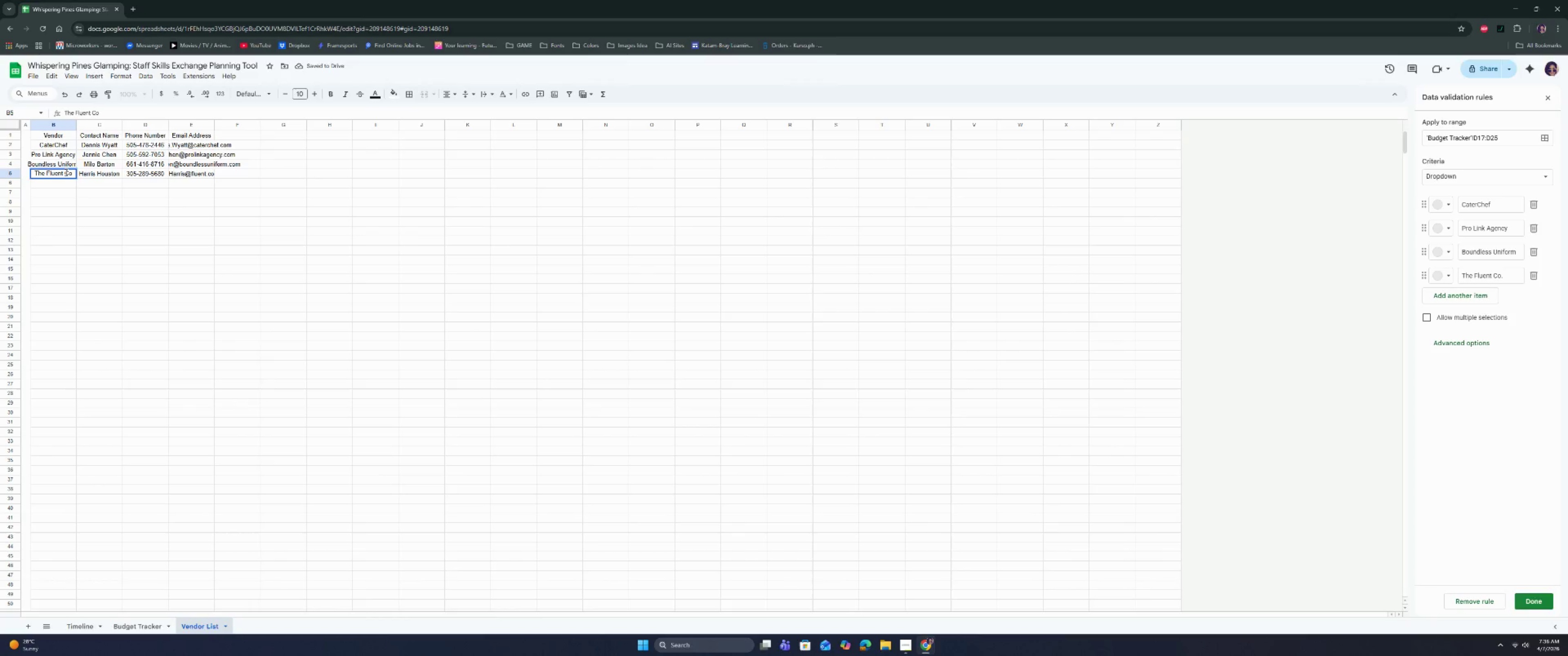 
key(Period)
 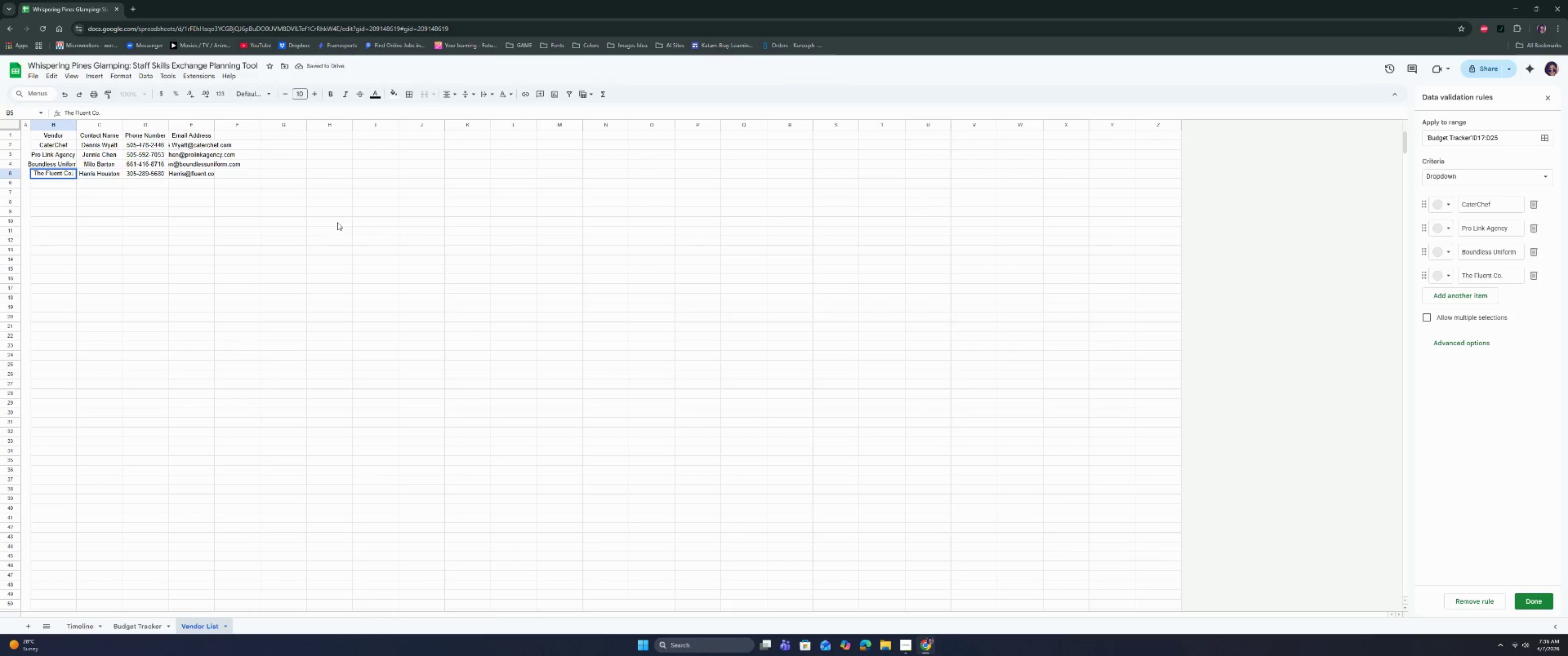 
left_click([340, 221])
 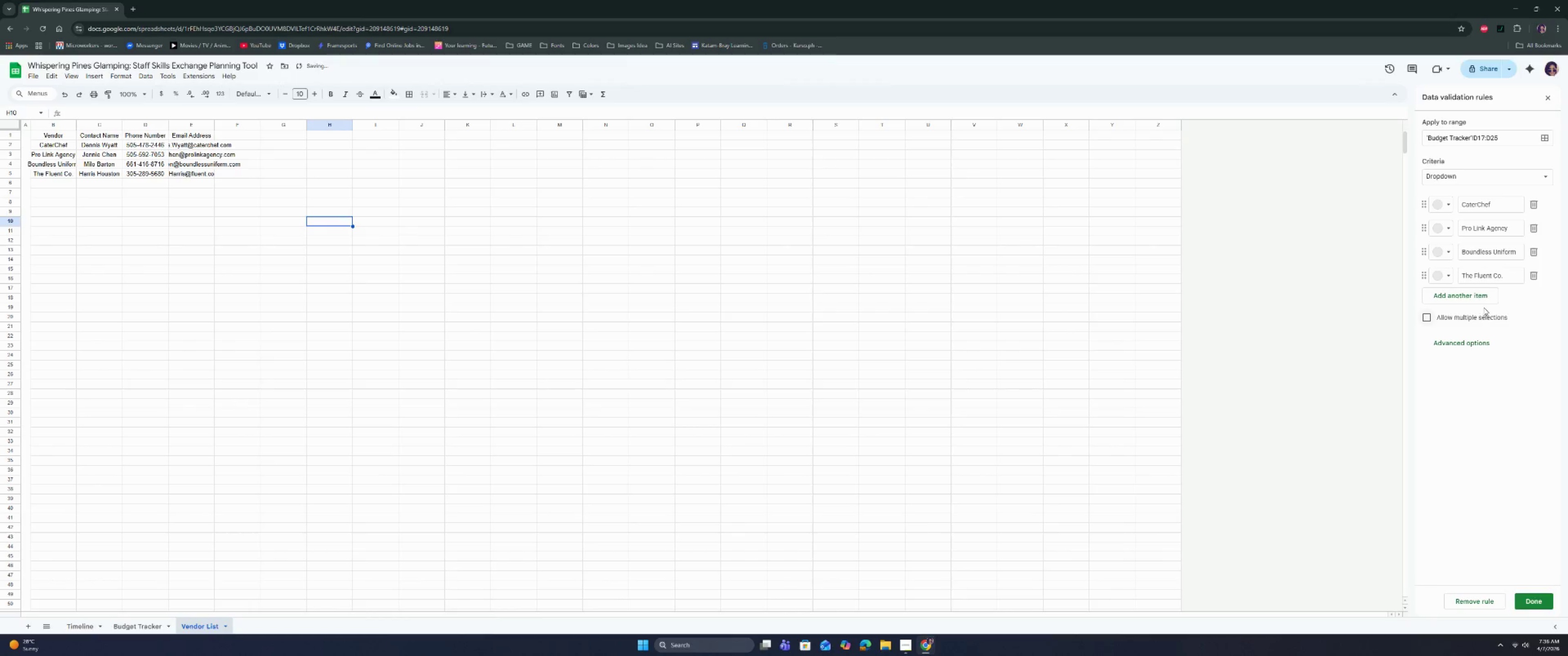 
left_click([1470, 339])
 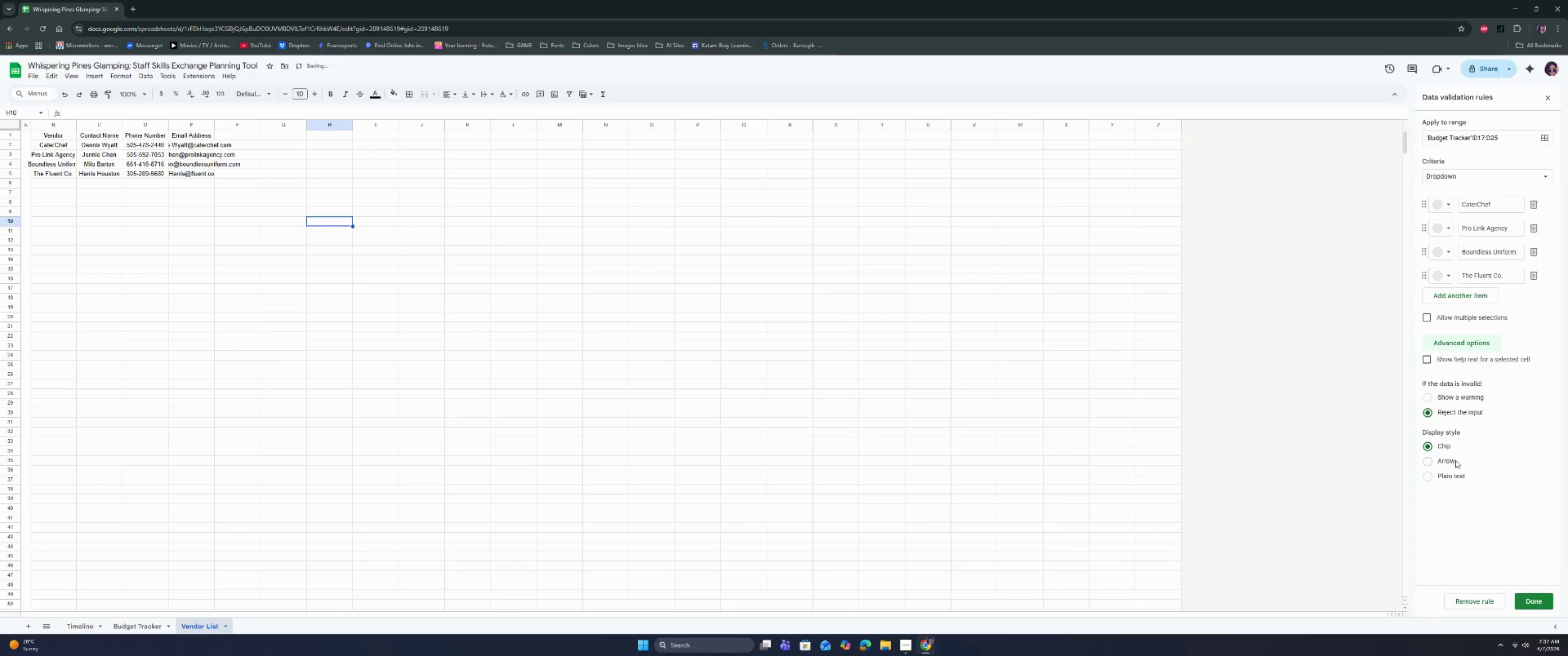 
left_click([1453, 461])
 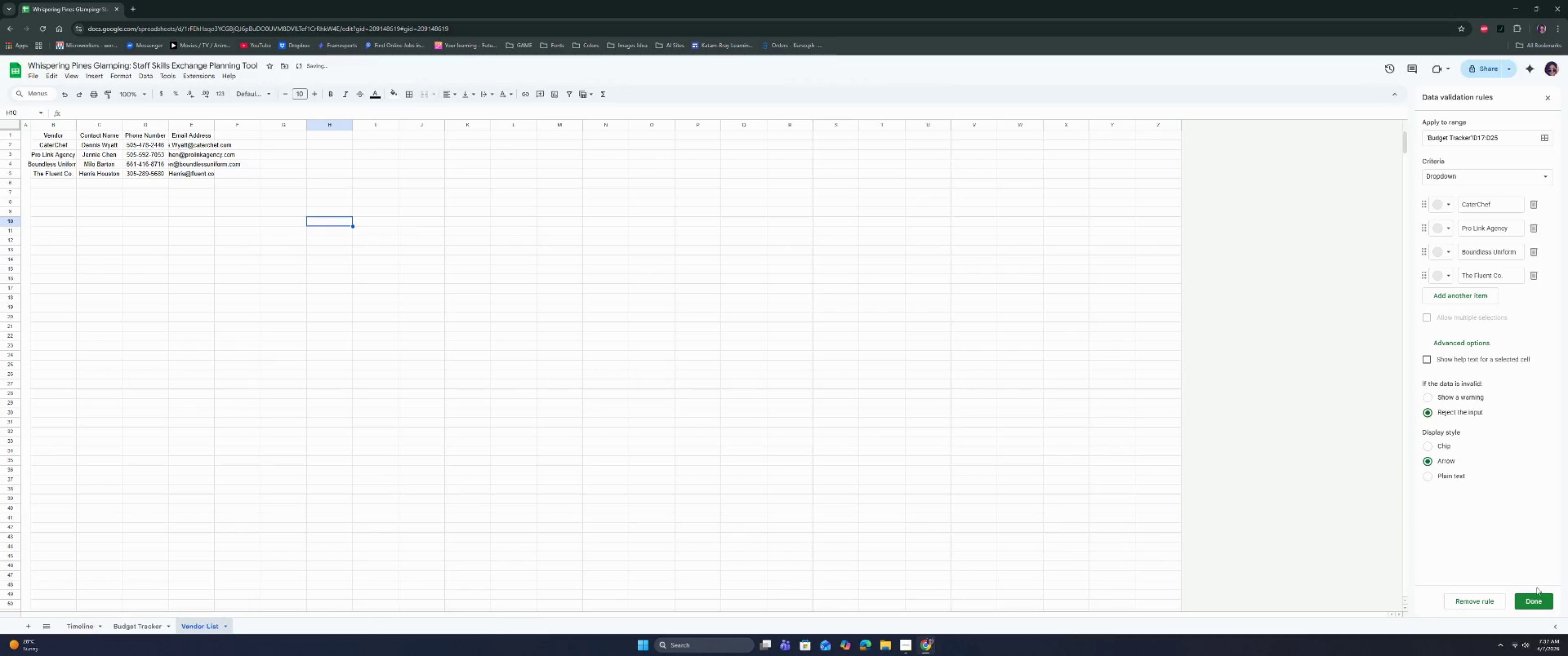 
left_click([1536, 599])
 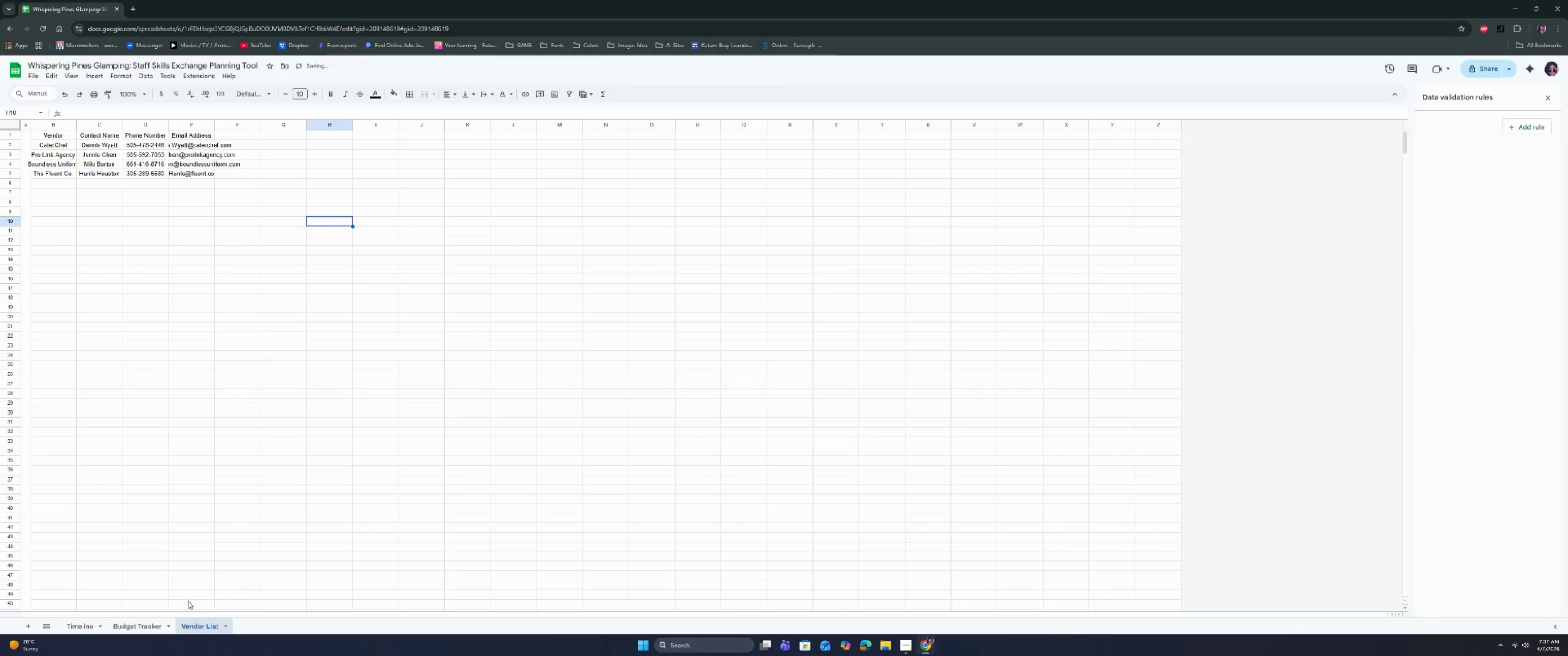 
left_click([124, 633])
 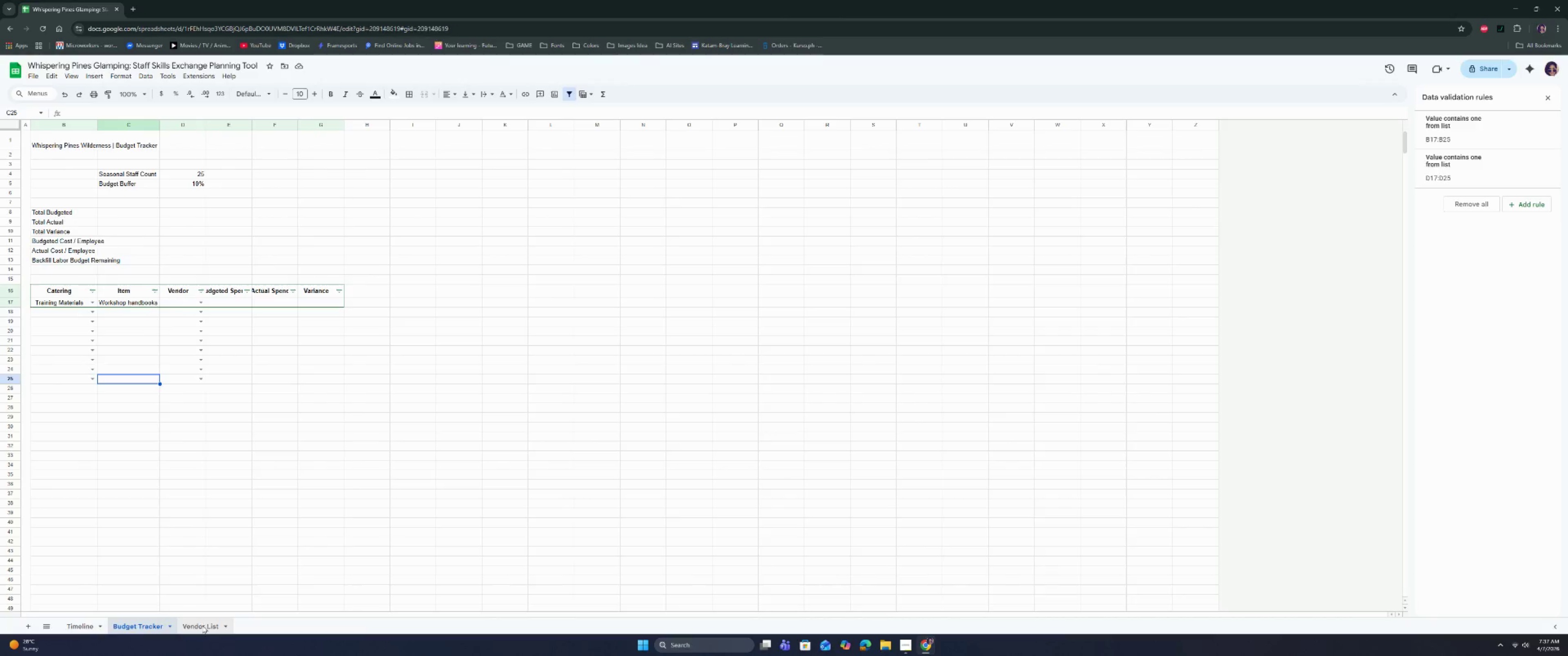 
double_click([77, 127])
 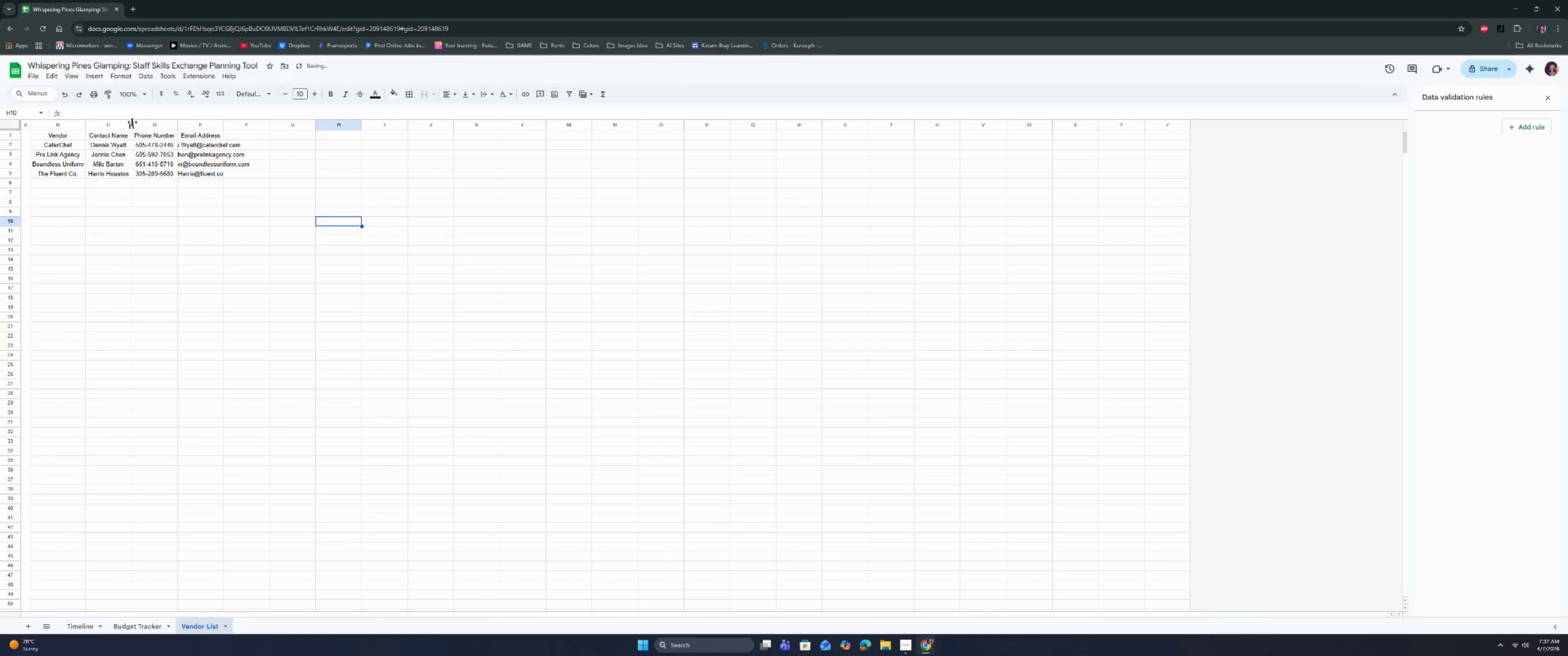 
double_click([132, 122])
 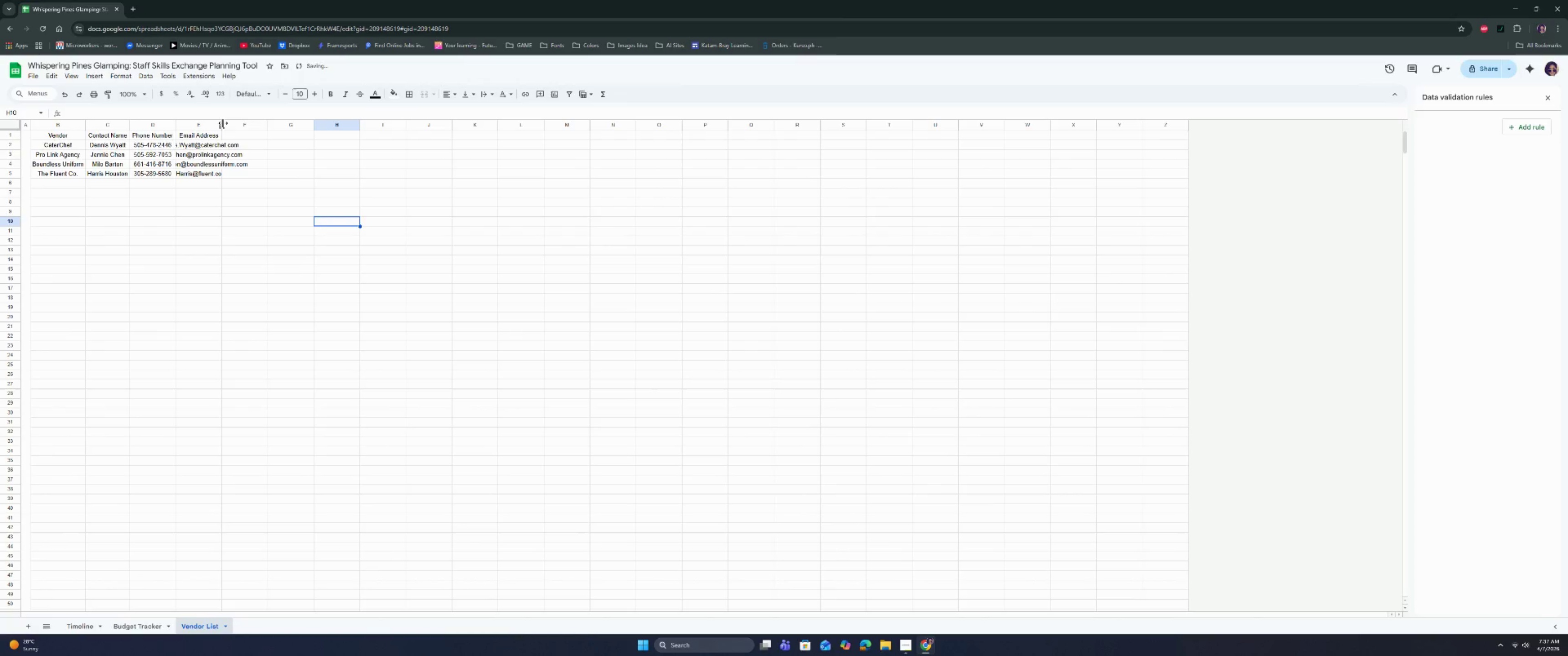 
double_click([223, 123])
 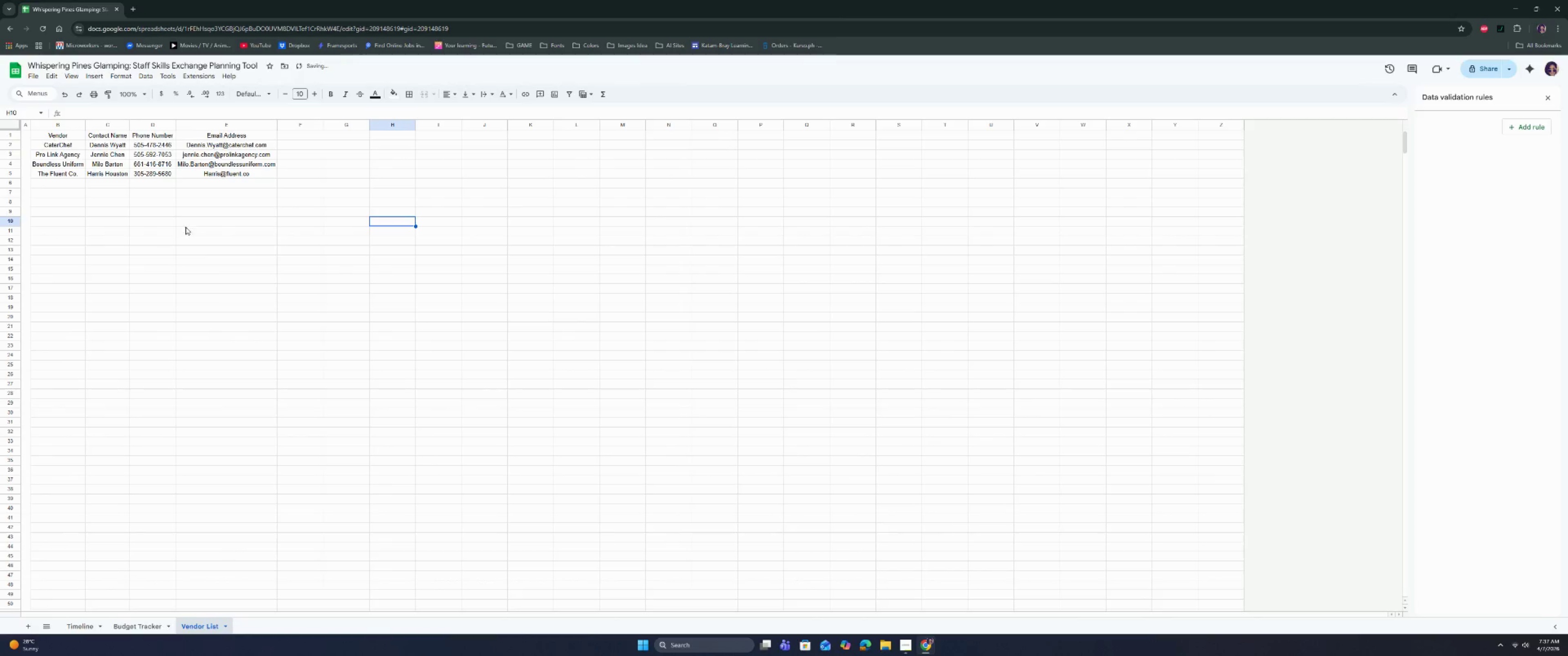 
left_click_drag(start_coordinate=[227, 147], to_coordinate=[228, 172])
 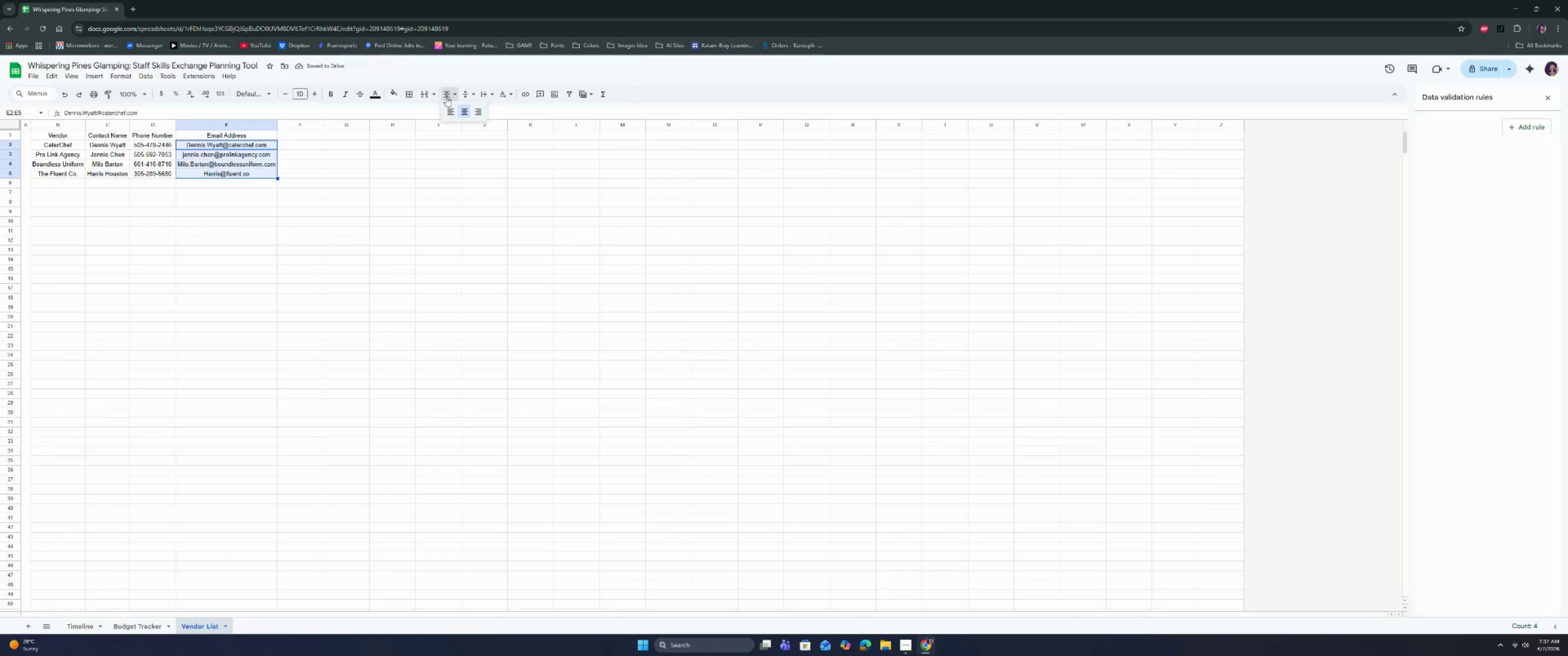 
double_click([452, 110])
 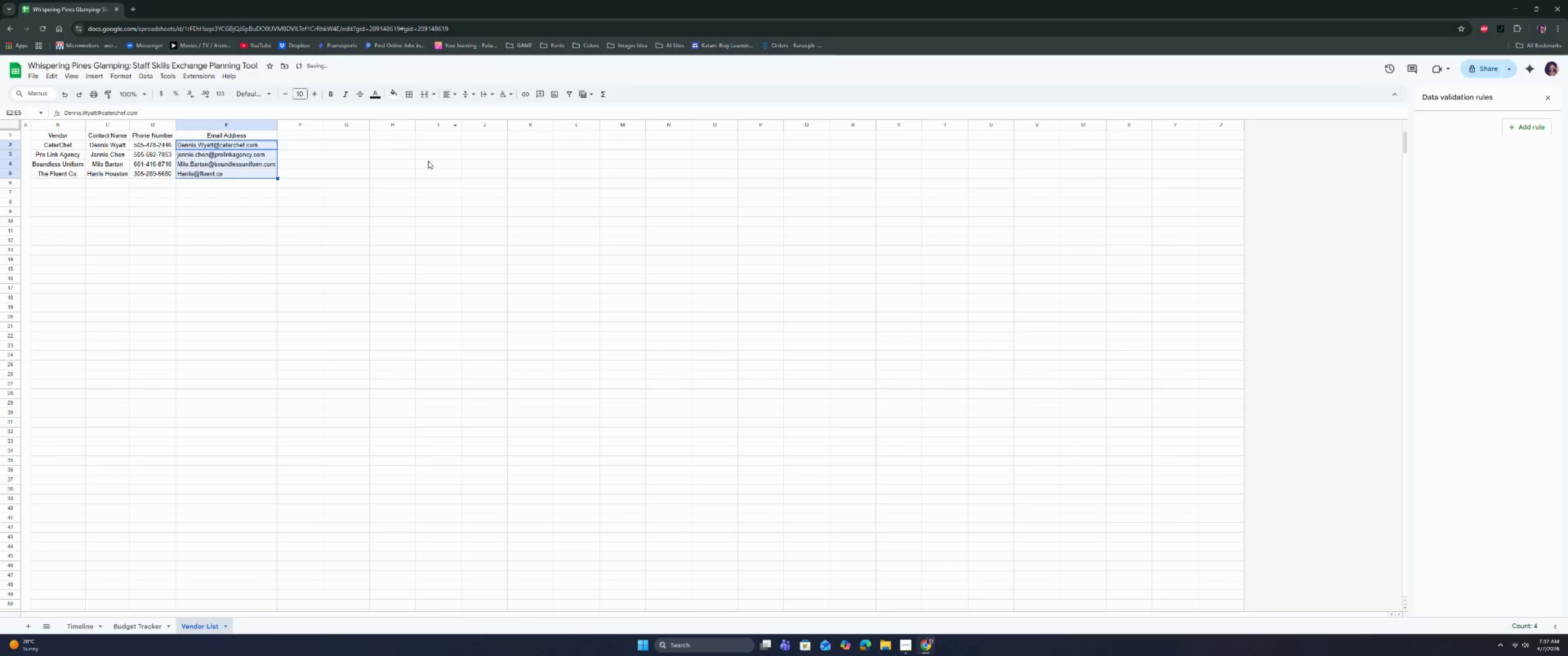 
left_click([426, 163])
 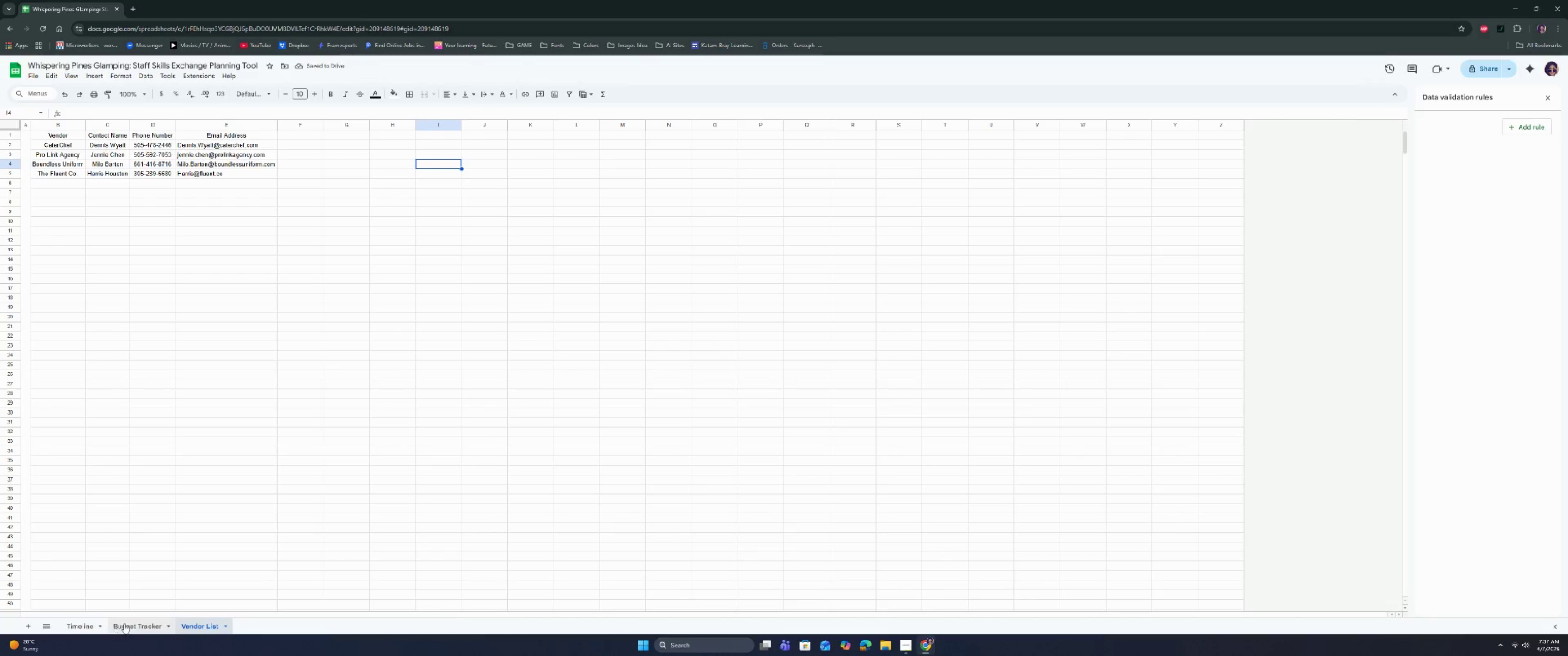 
left_click([125, 624])
 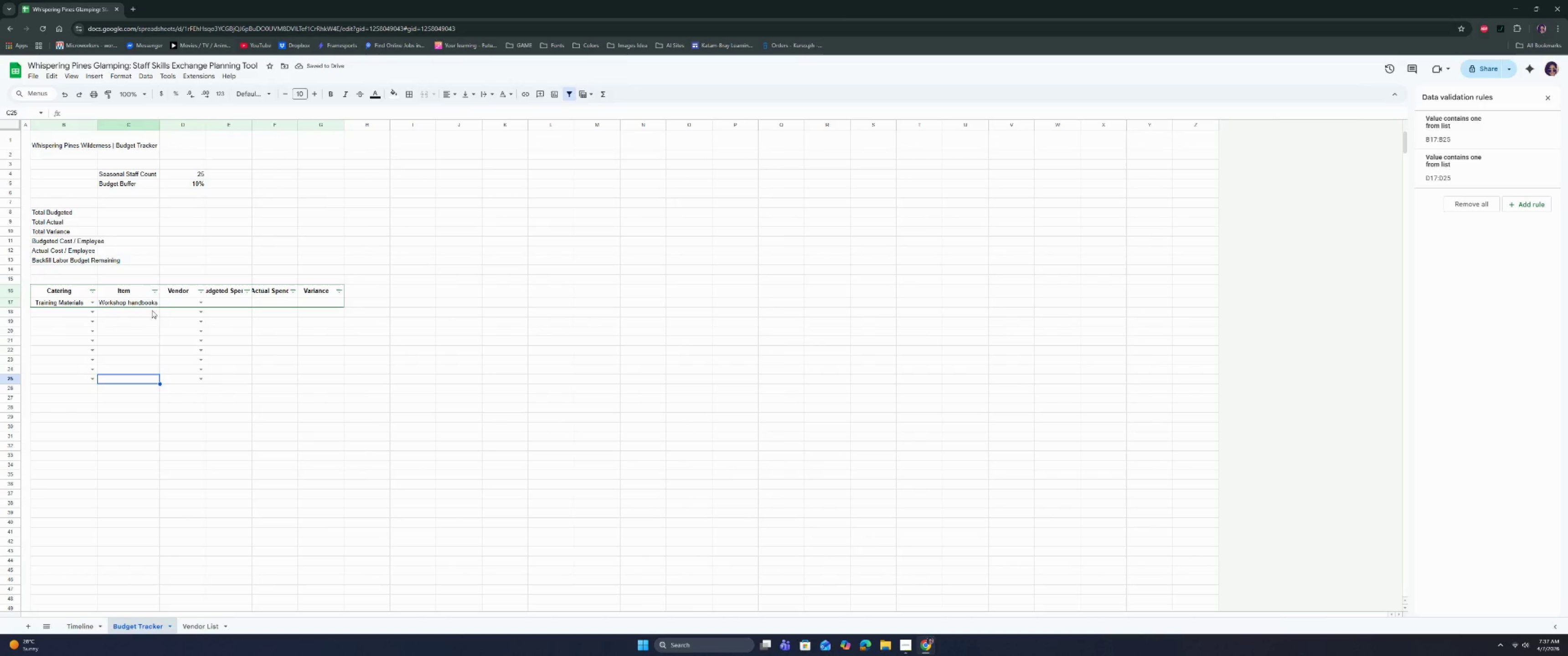 
left_click([179, 302])
 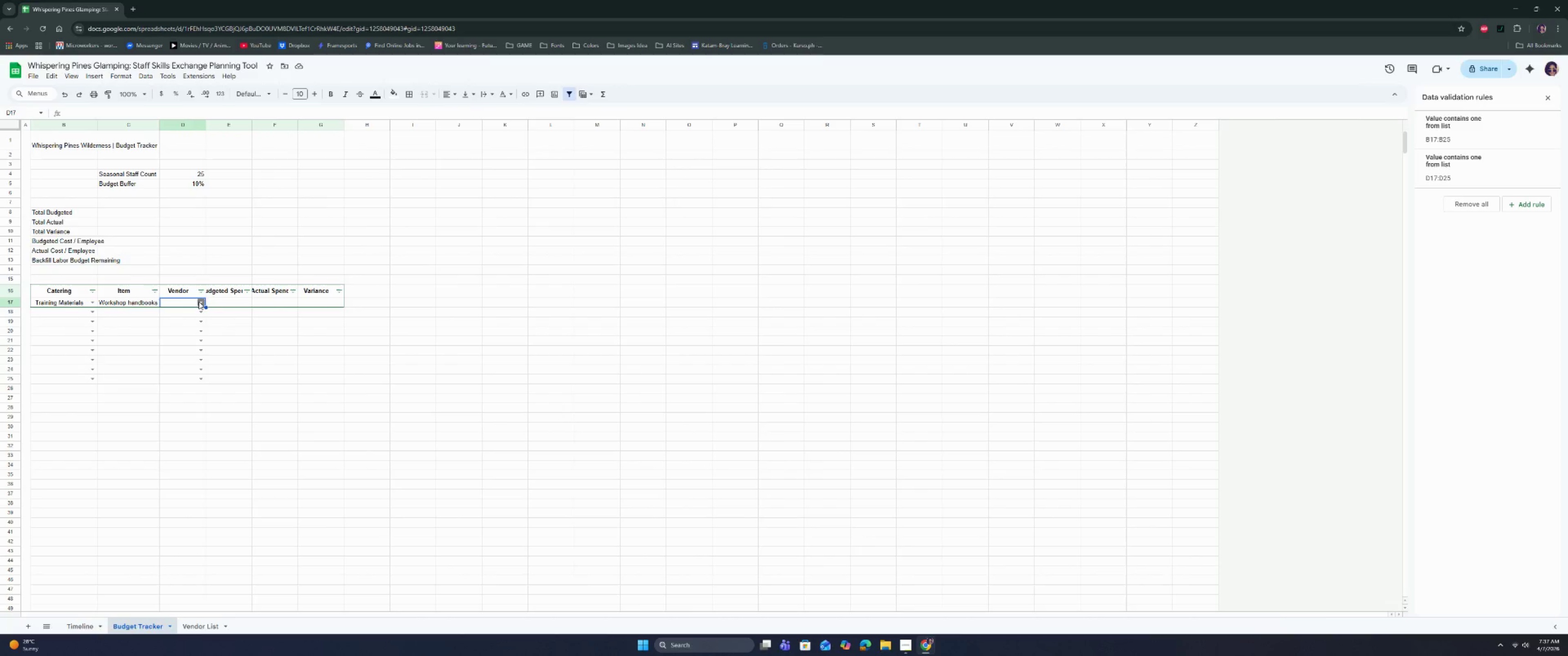 
left_click([199, 302])
 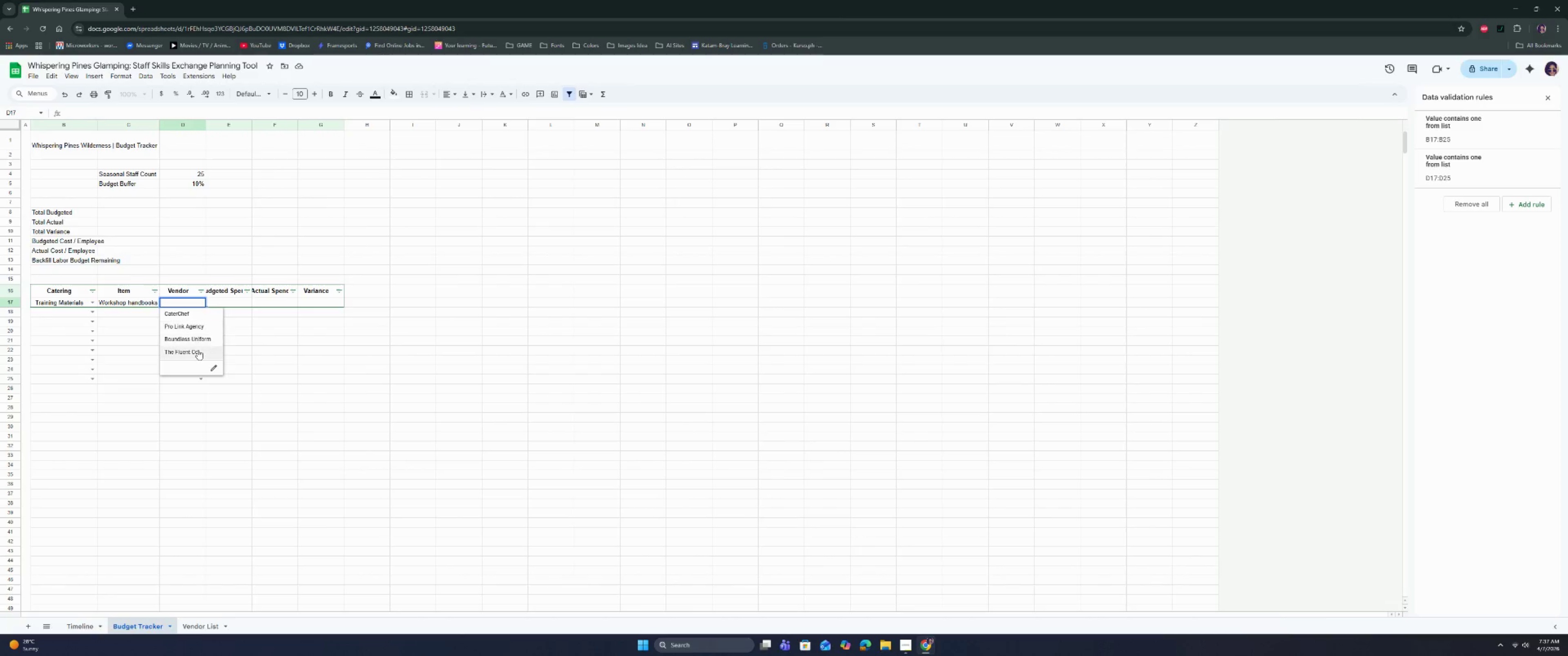 
left_click([198, 350])
 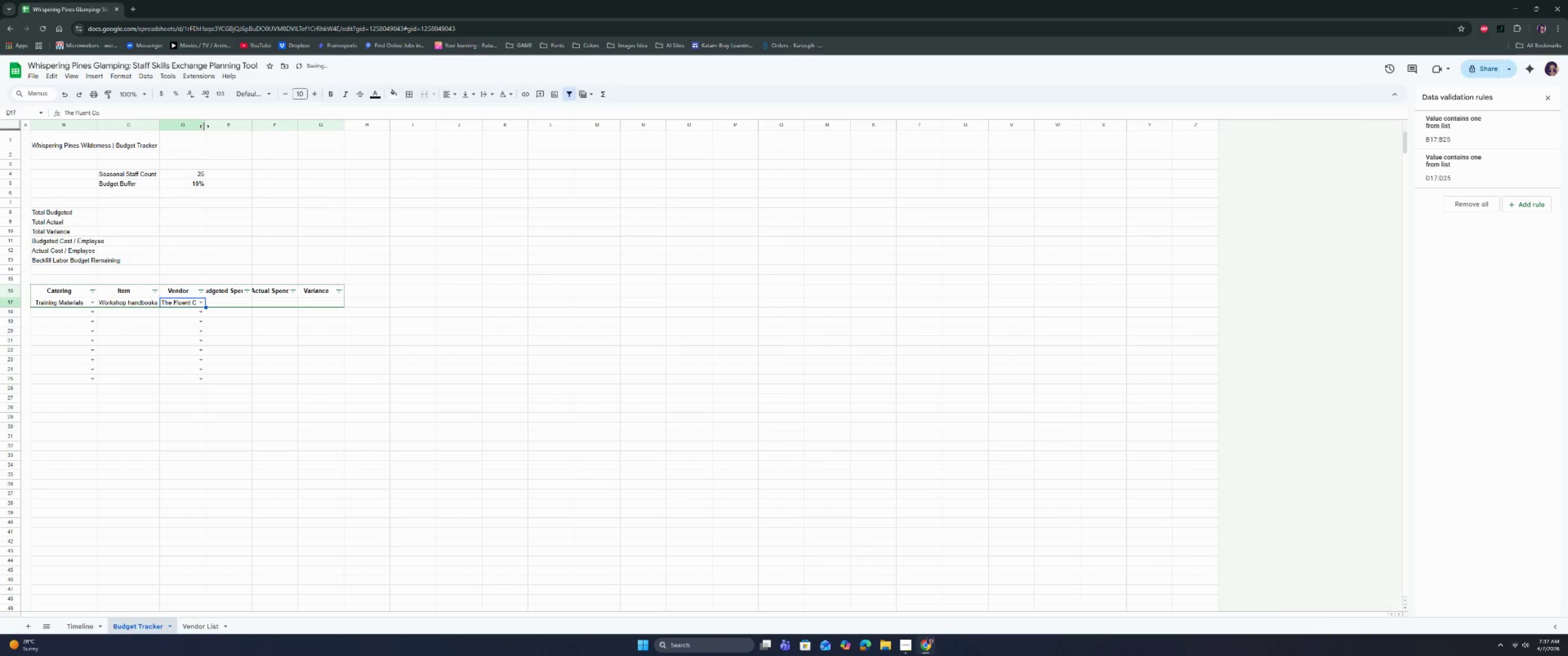 
double_click([206, 123])
 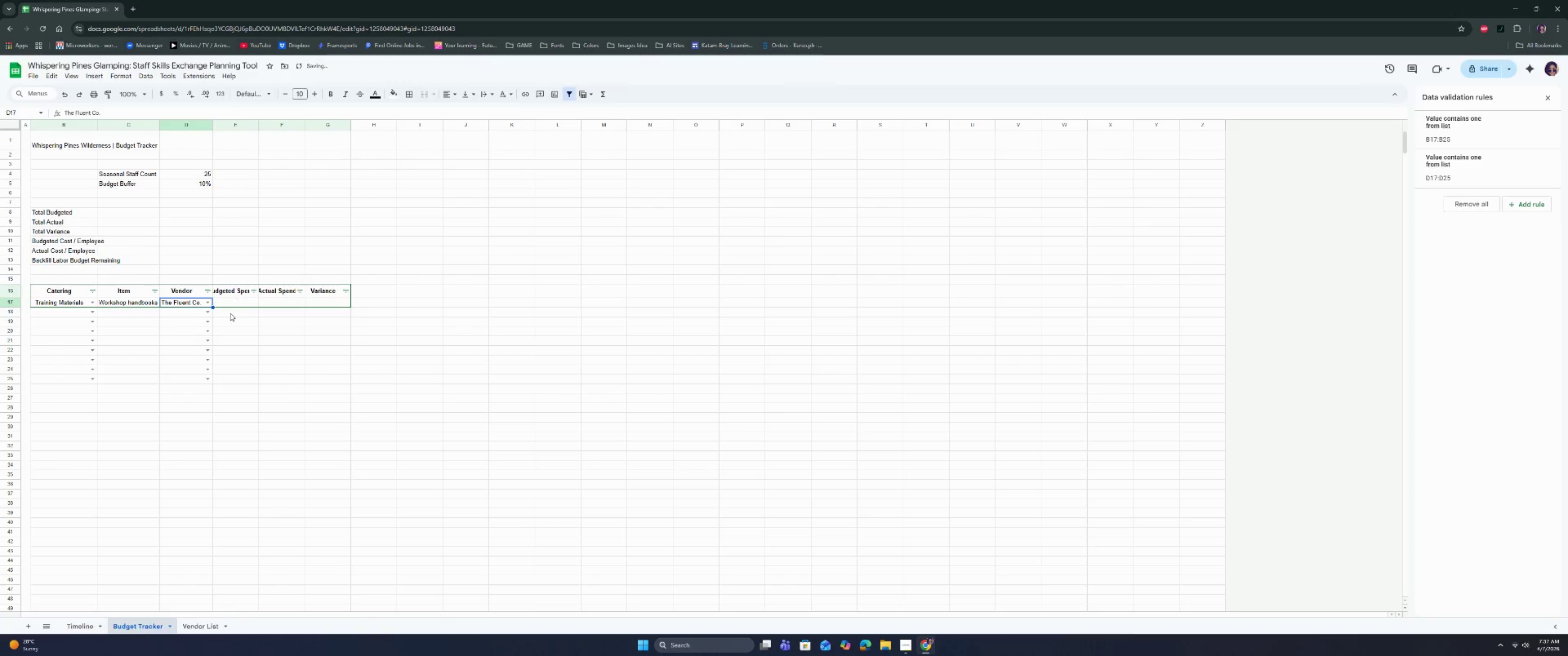 
left_click([229, 303])
 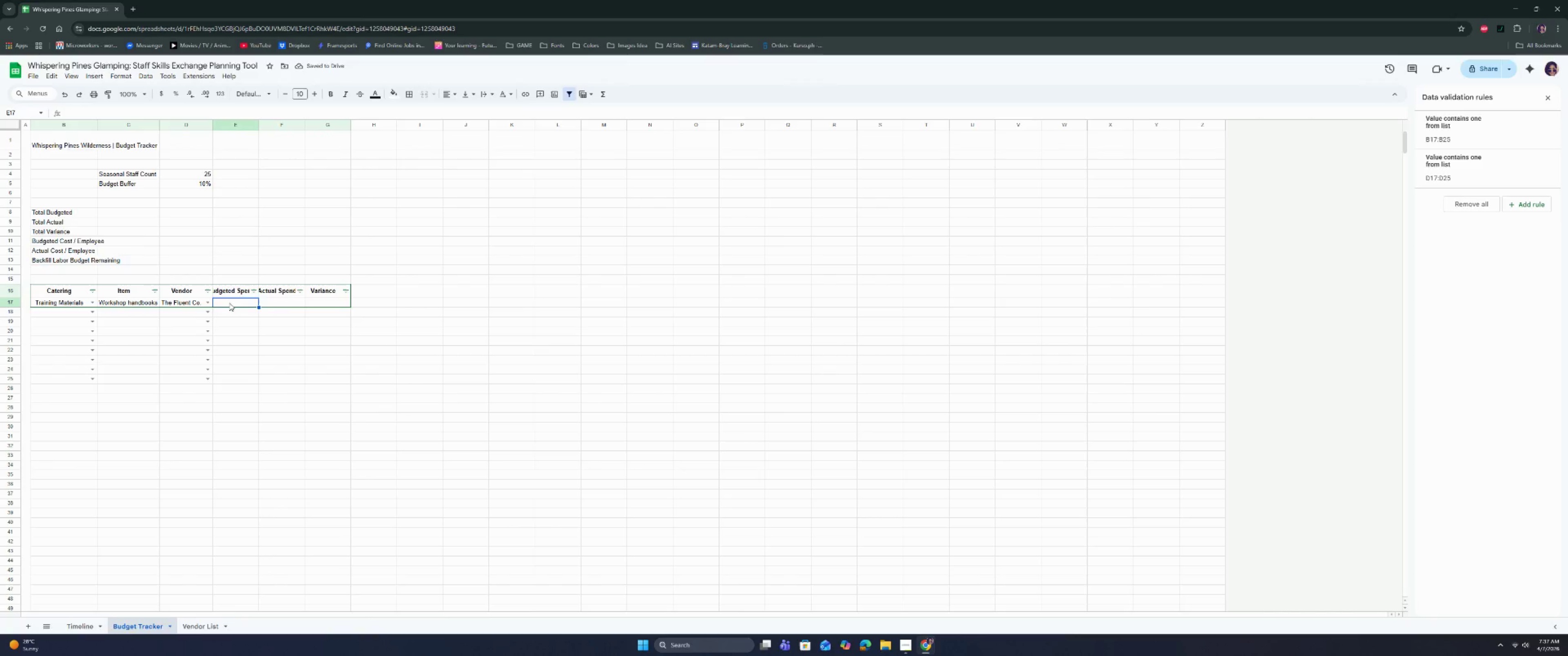 
wait(8.76)
 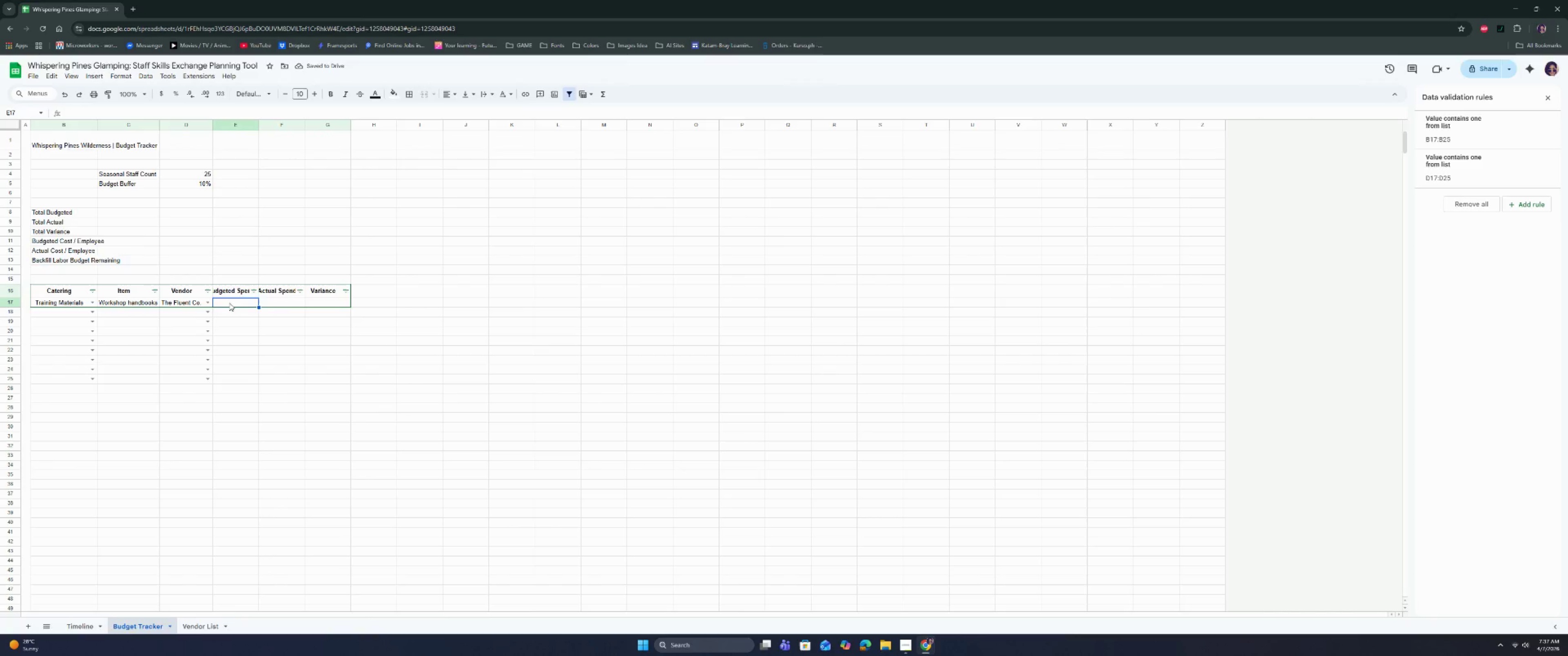 
left_click([444, 303])
 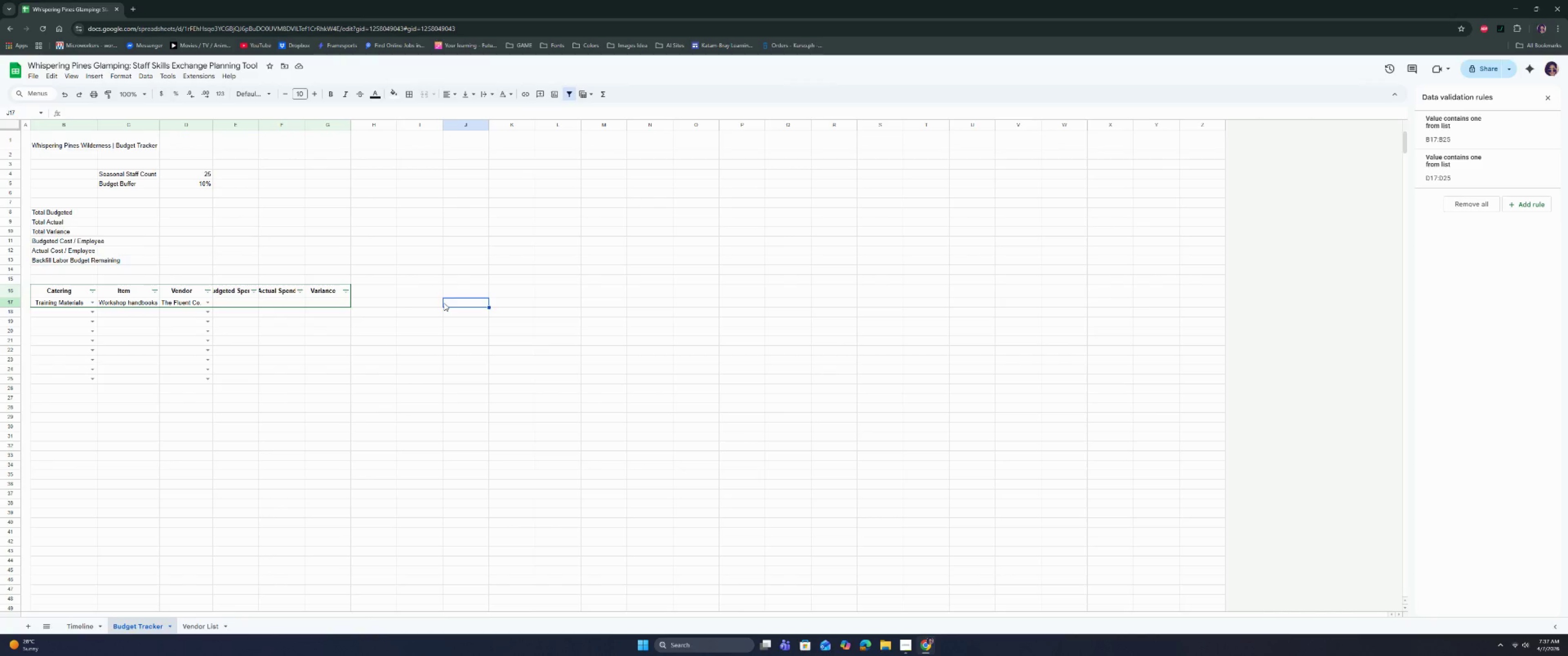 
type(=rand)
 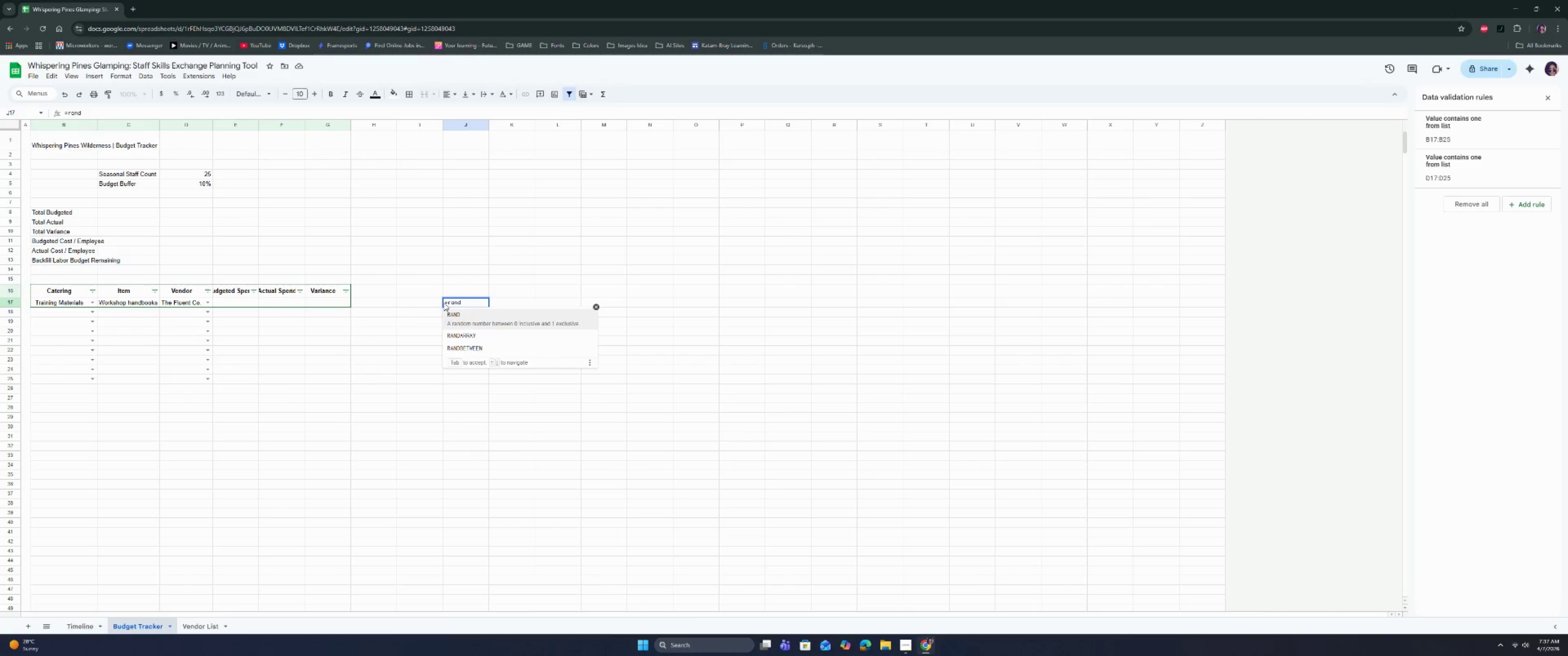 
key(ArrowDown)
 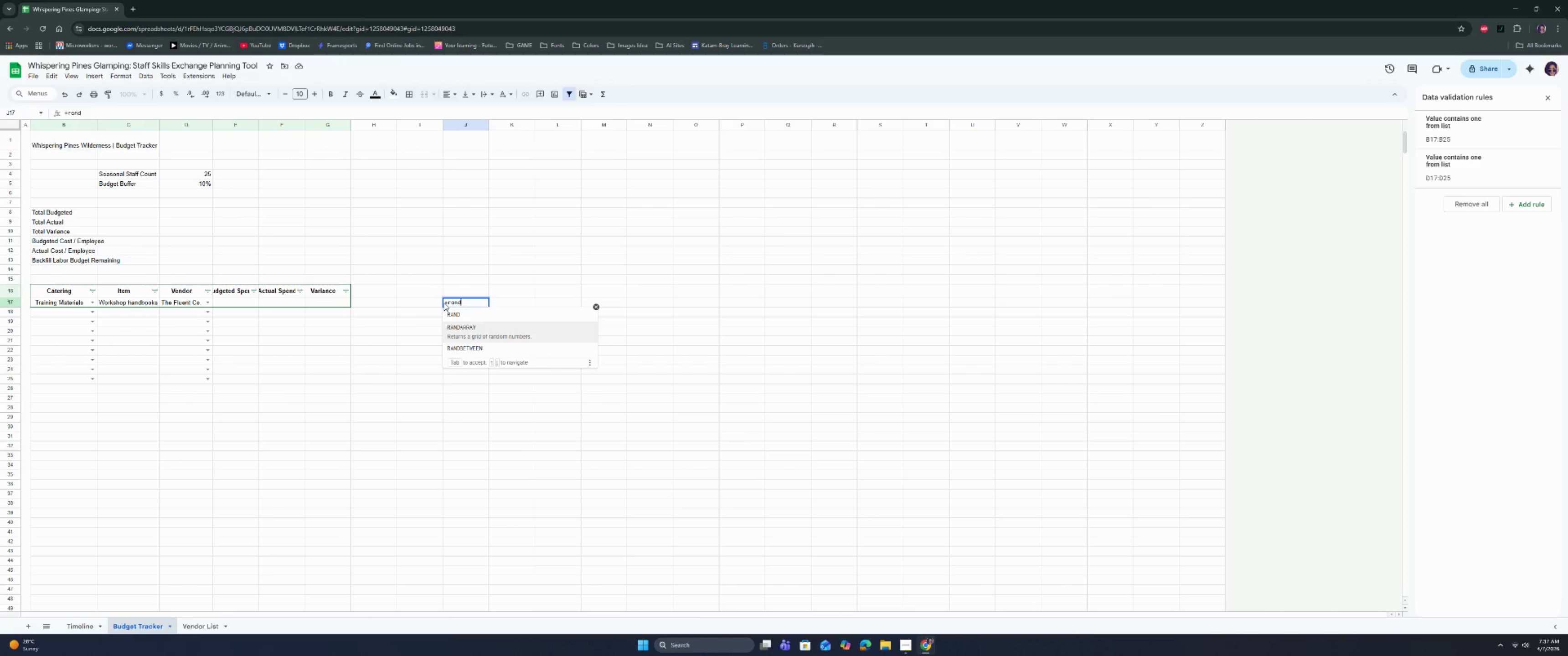 
key(ArrowDown)
 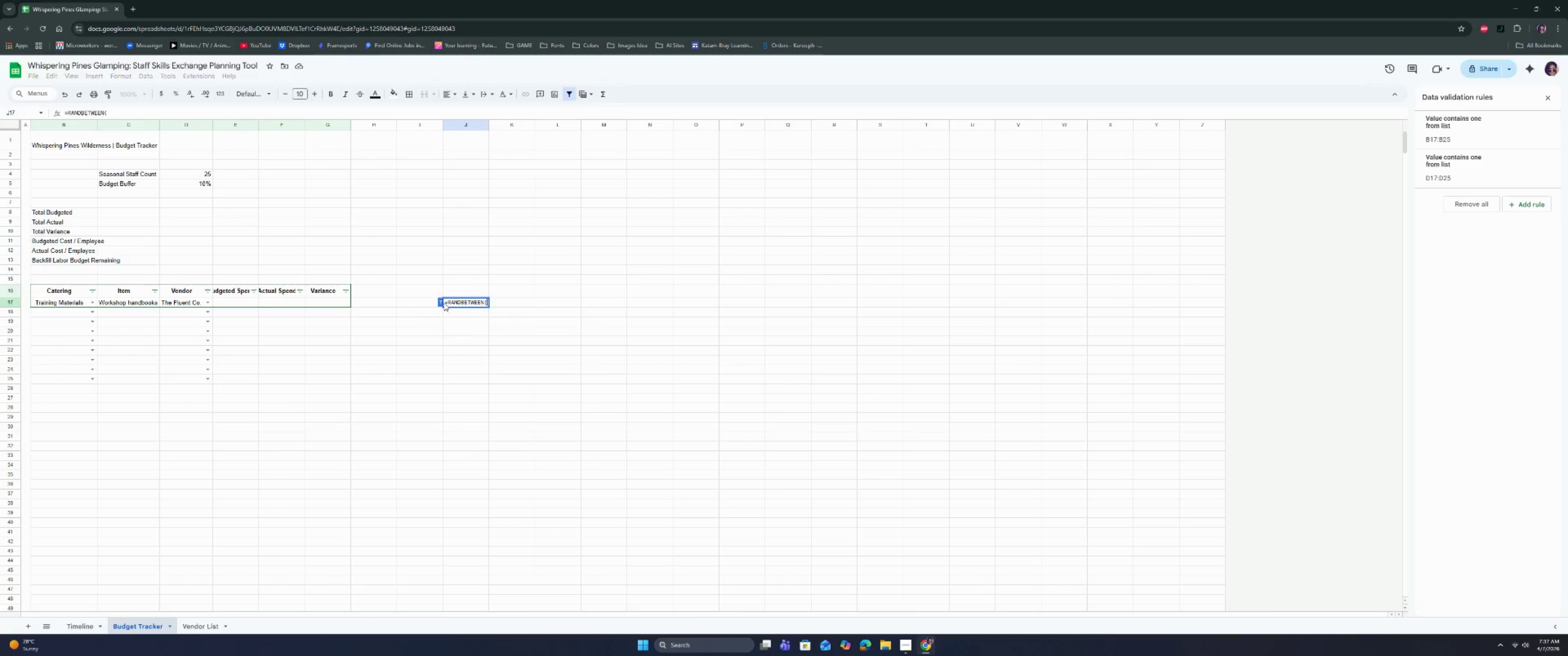 
key(Enter)
 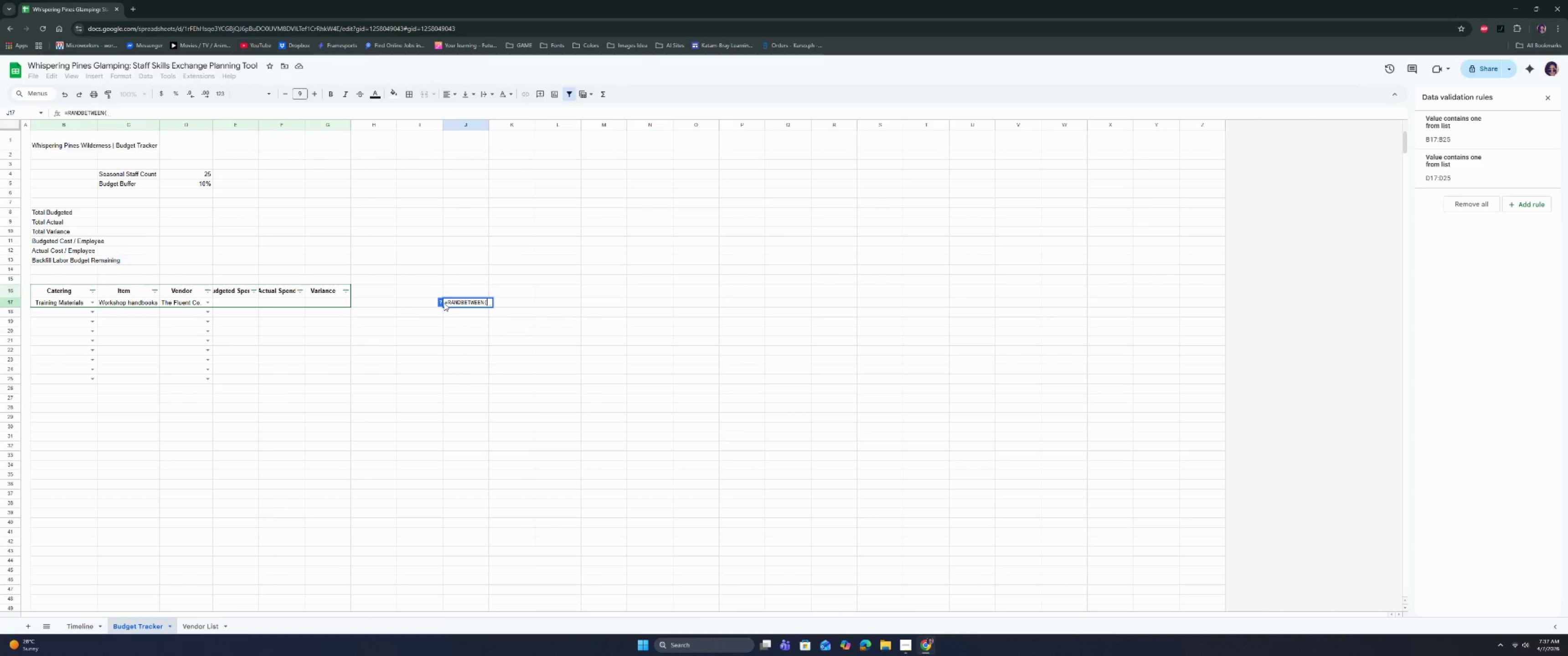 
type(100)
key(Backspace)
key(Backspace)
key(Backspace)
type(200,1000)
 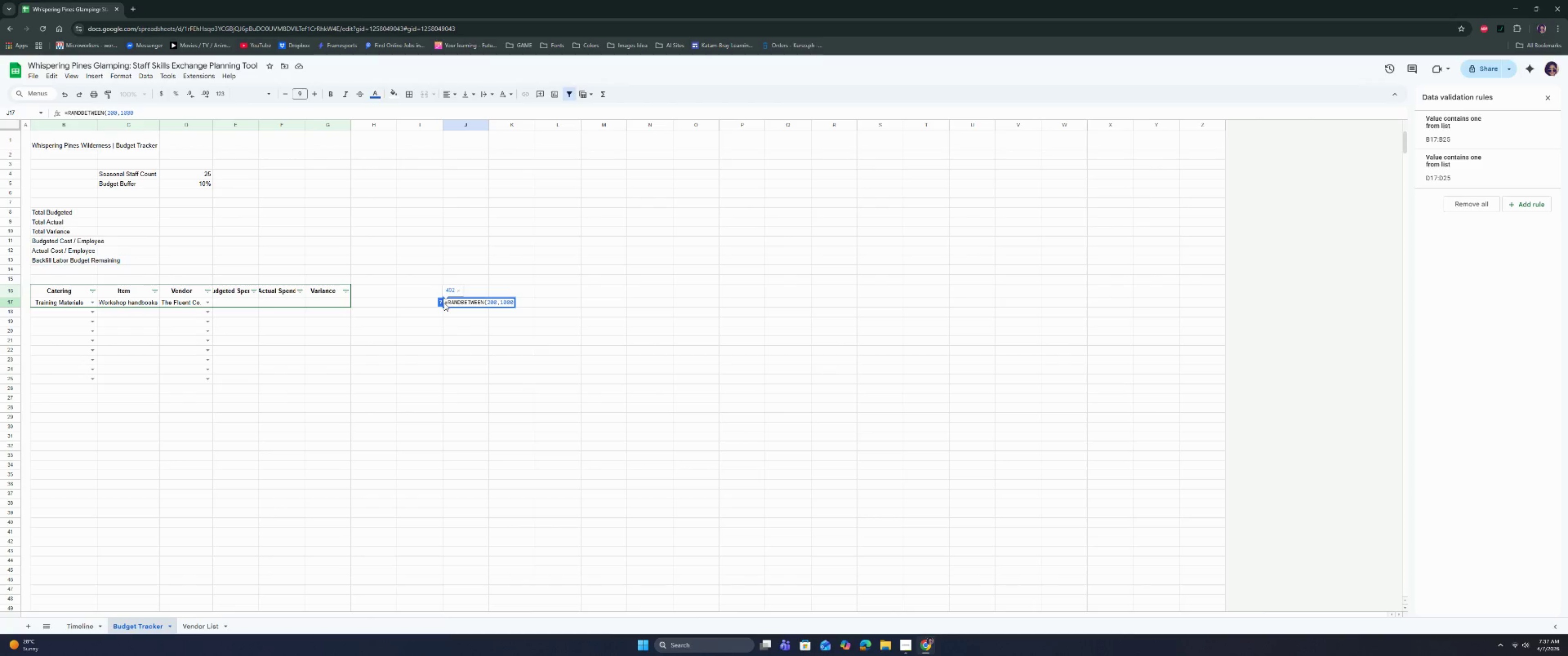 
key(Enter)
 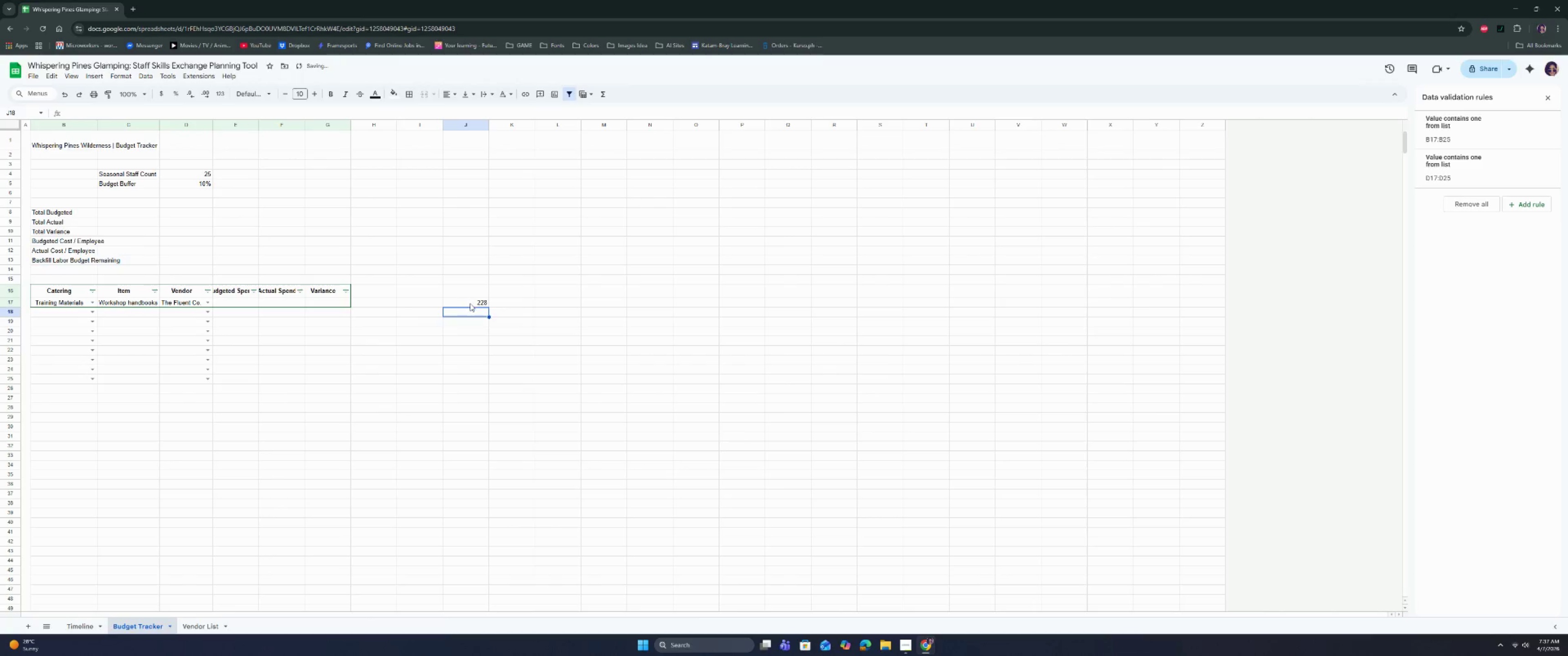 
left_click([474, 305])
 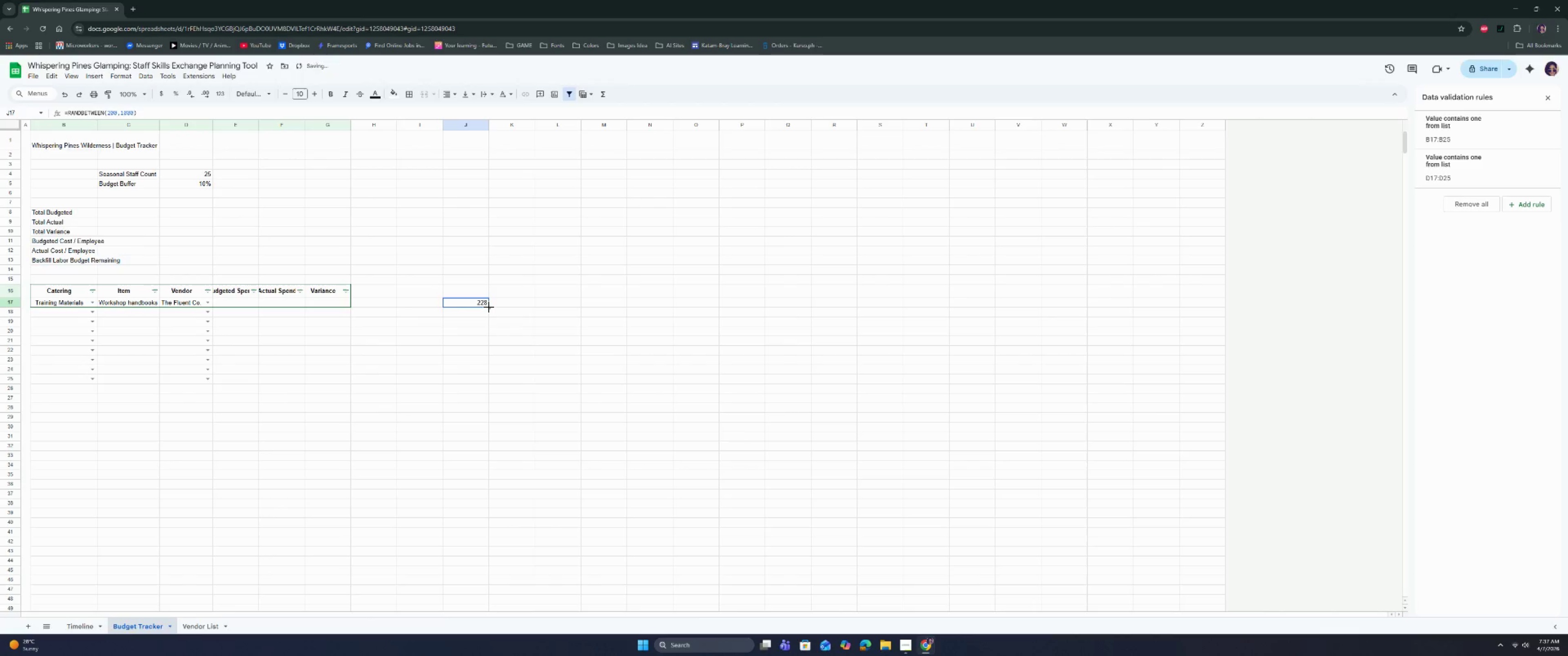 
left_click_drag(start_coordinate=[490, 307], to_coordinate=[480, 379])
 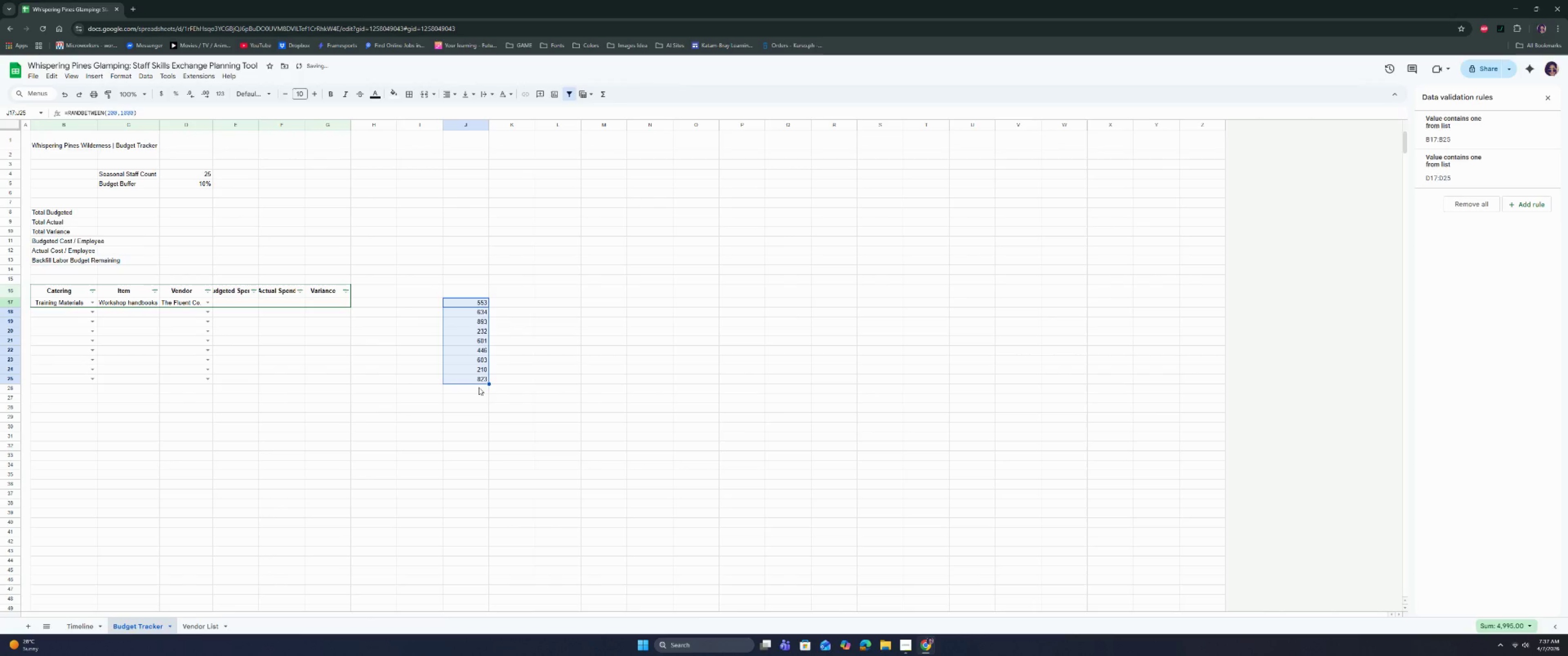 
hold_key(key=ControlLeft, duration=1.52)
 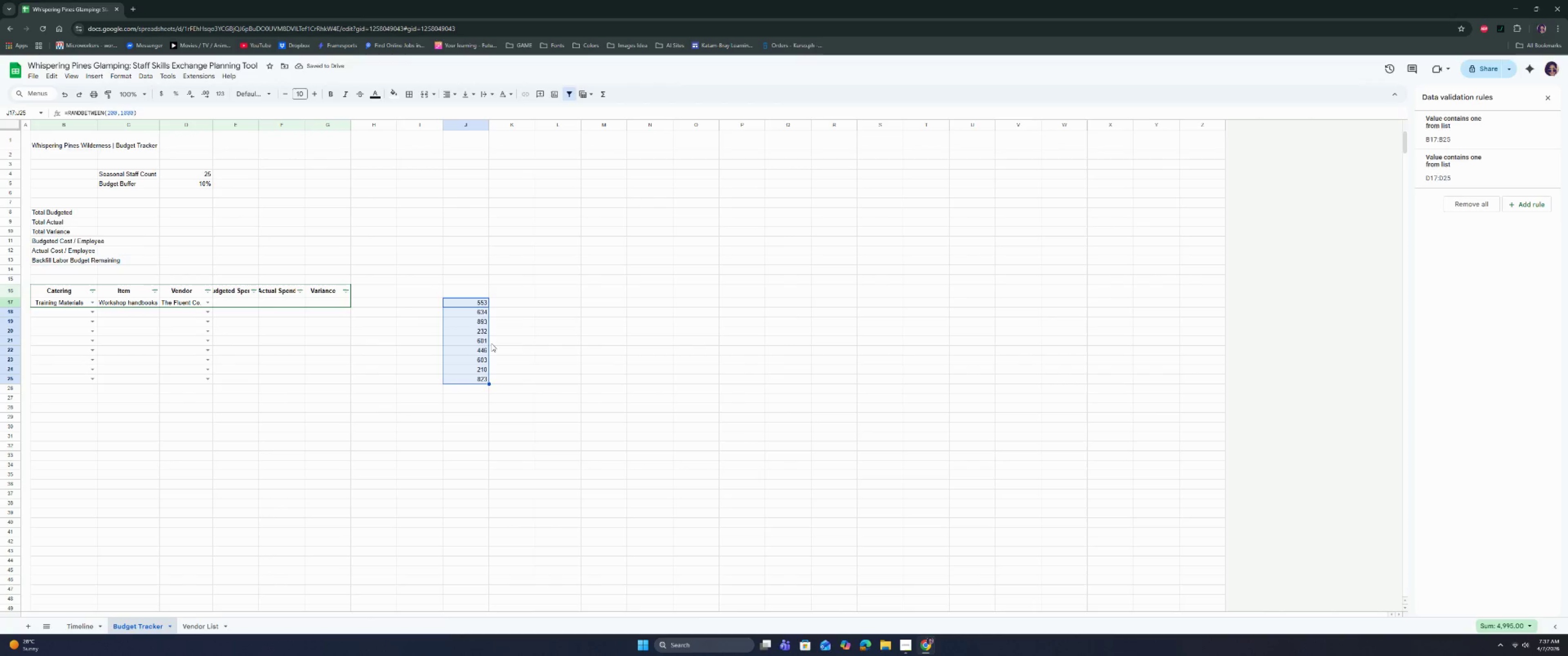 
key(Control+C)
 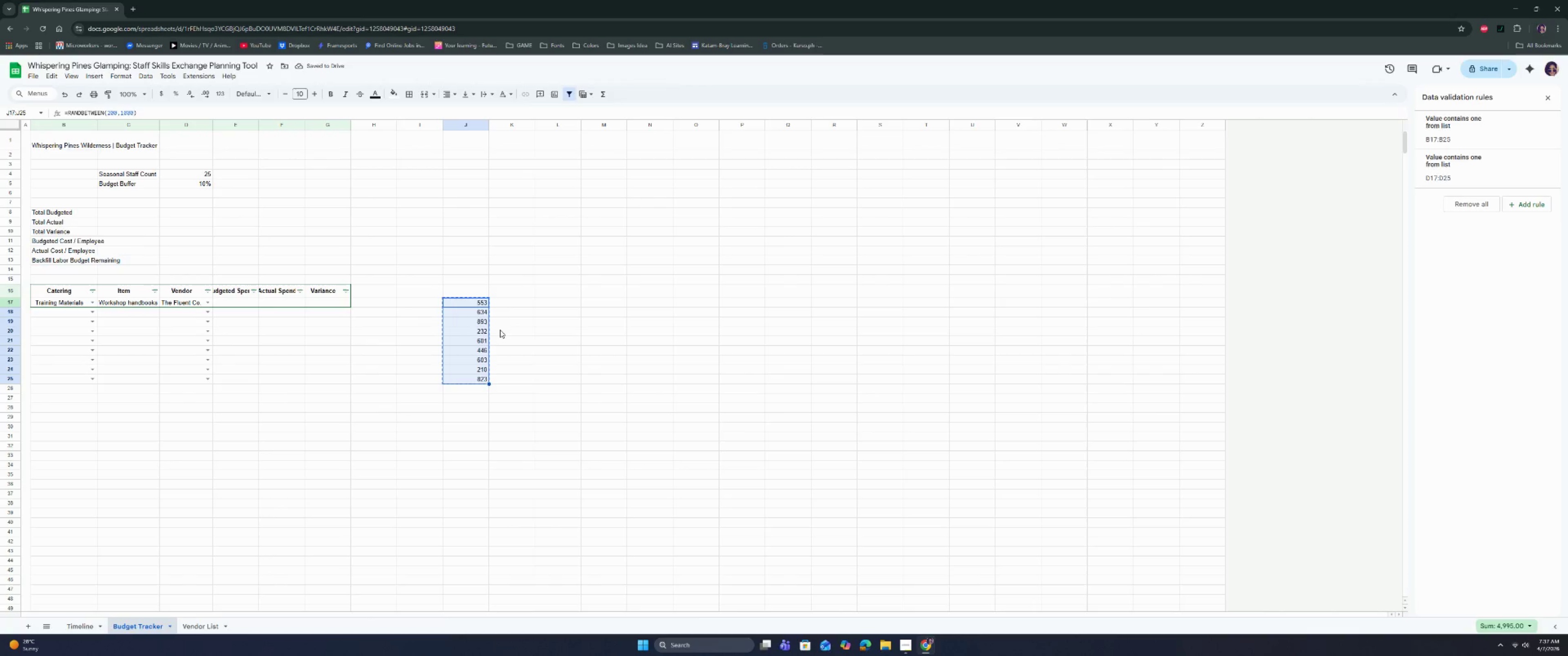 
key(Control+C)
 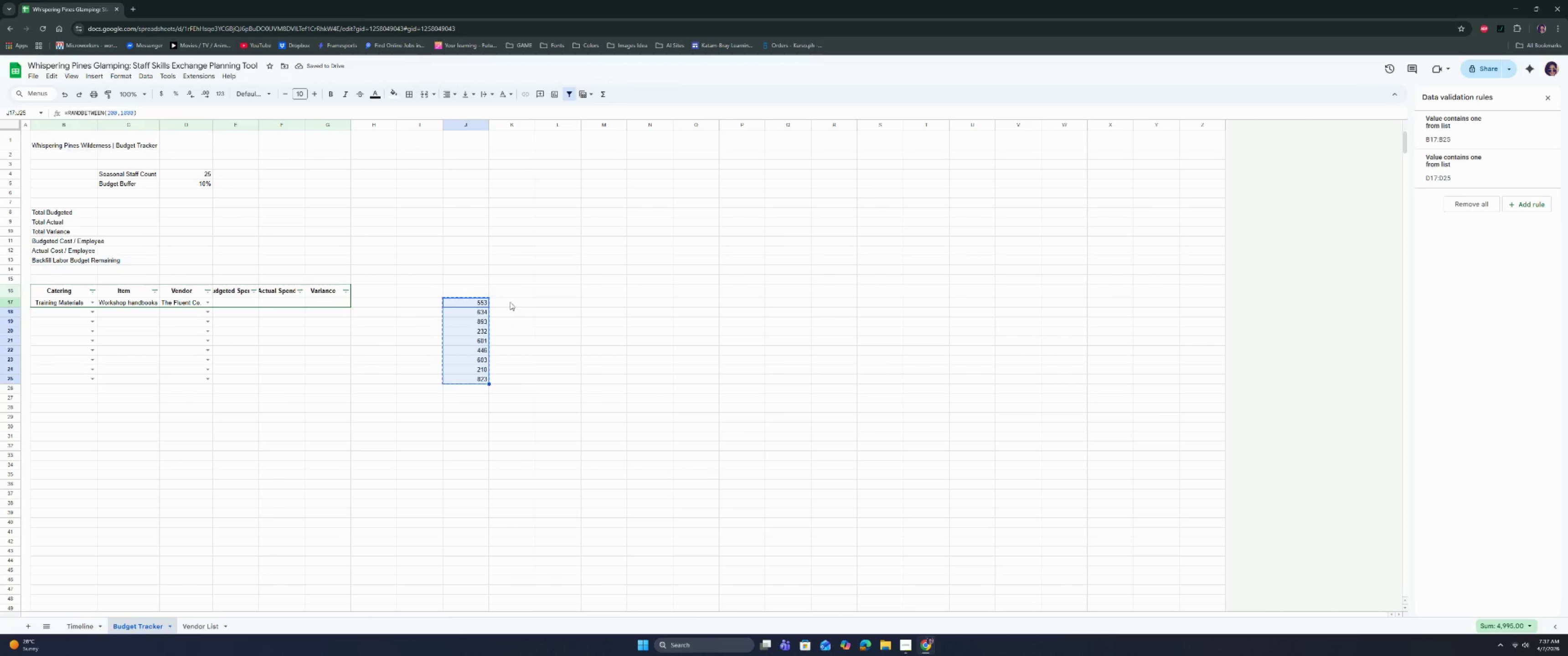 
left_click([510, 302])
 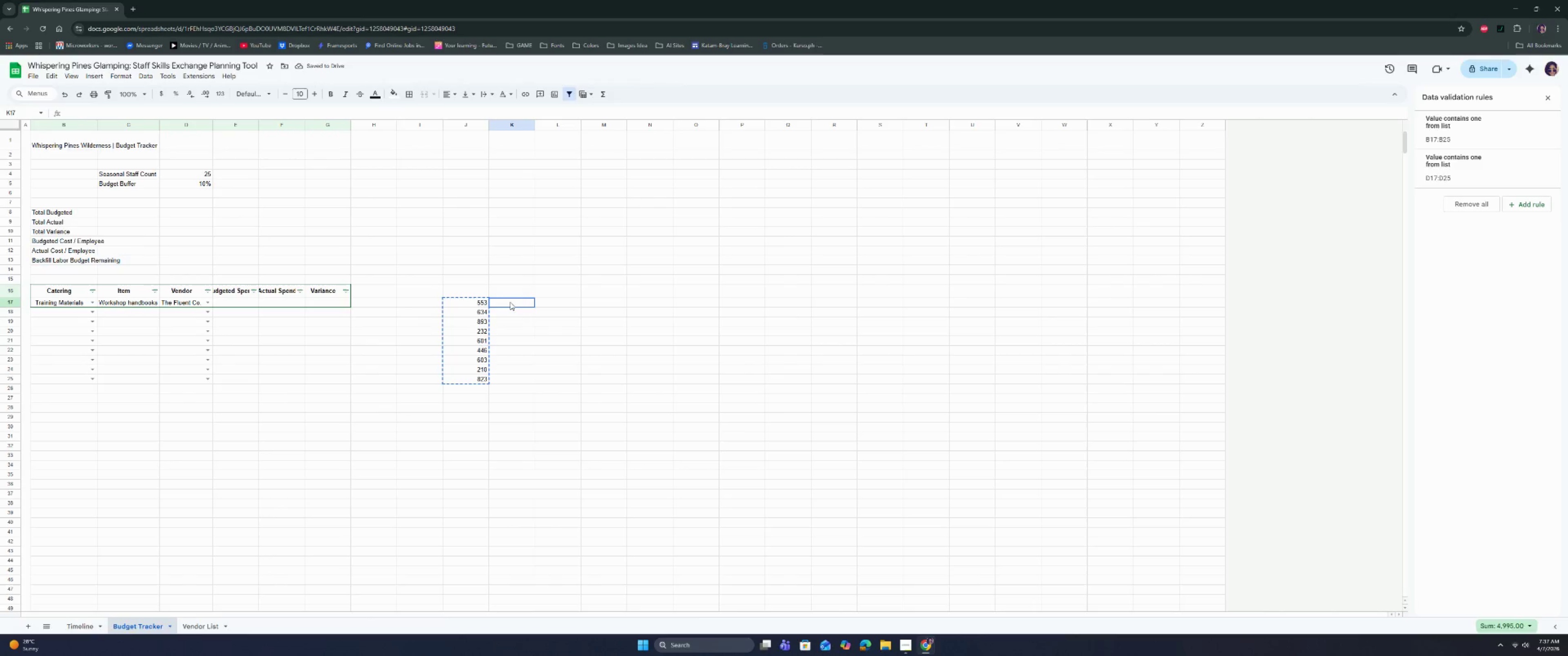 
key(Control+V)
 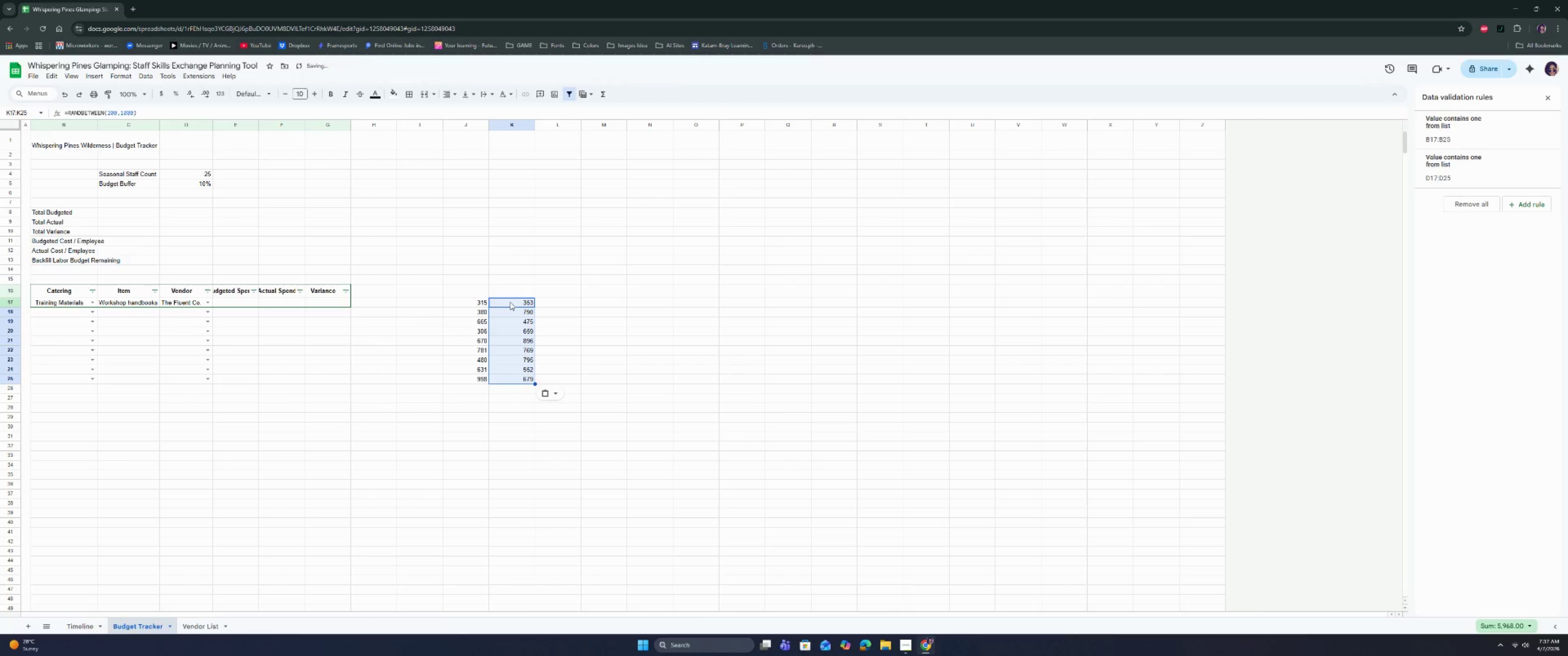 
hold_key(key=ControlLeft, duration=0.48)
 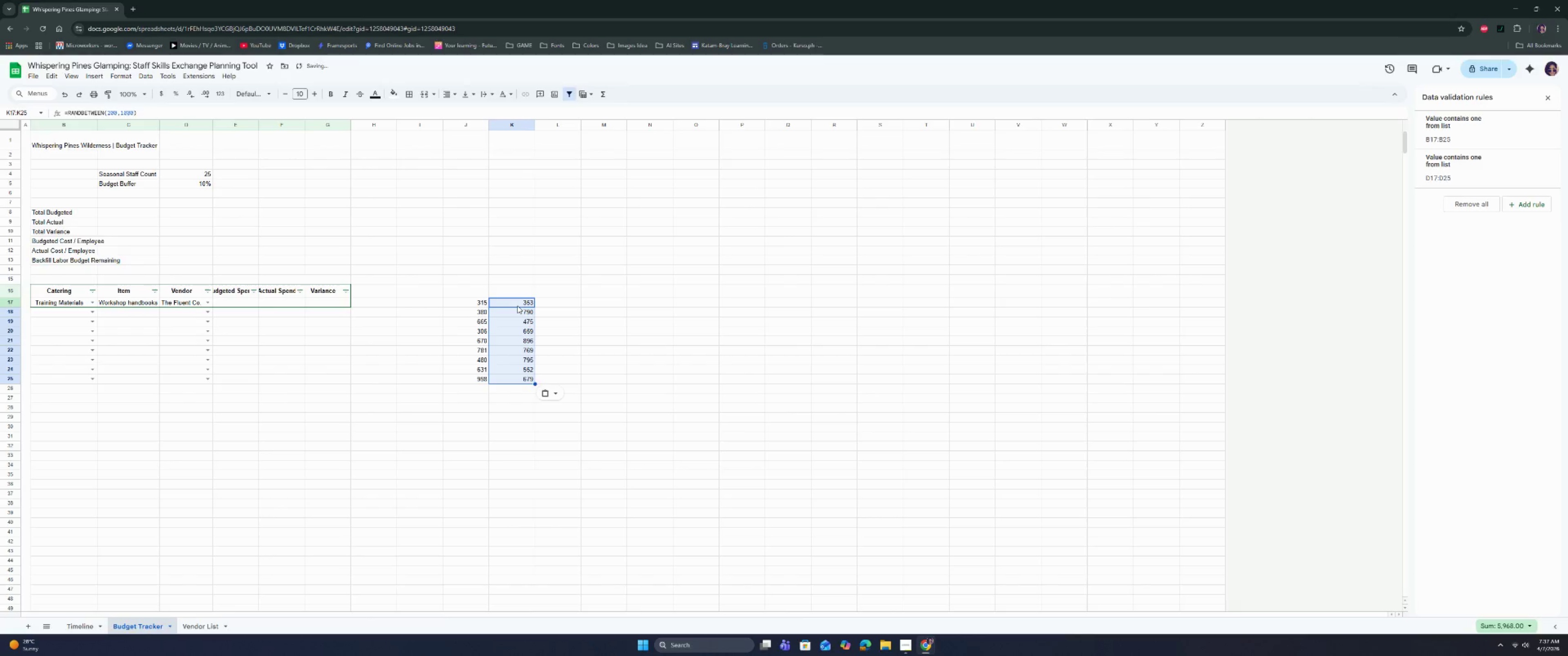 
hold_key(key=ControlLeft, duration=0.65)
 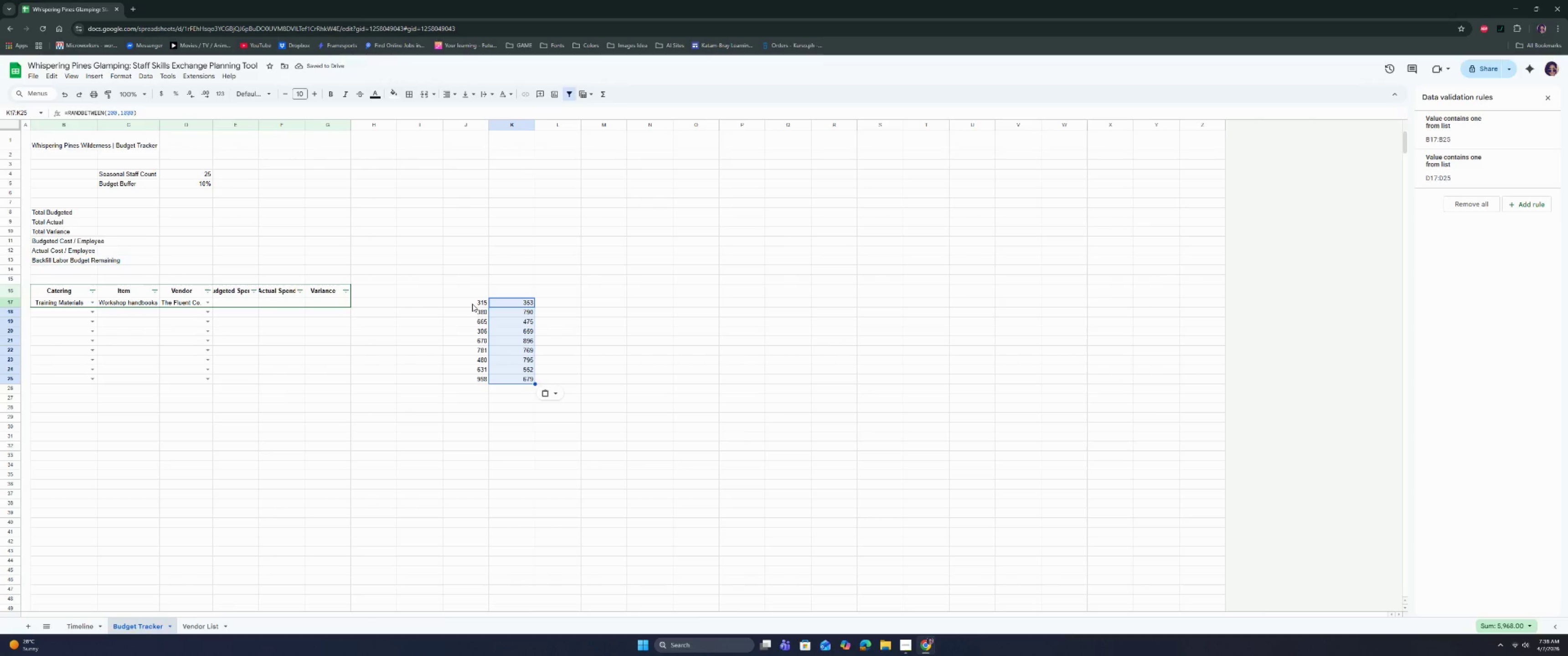 
key(Control+A)
 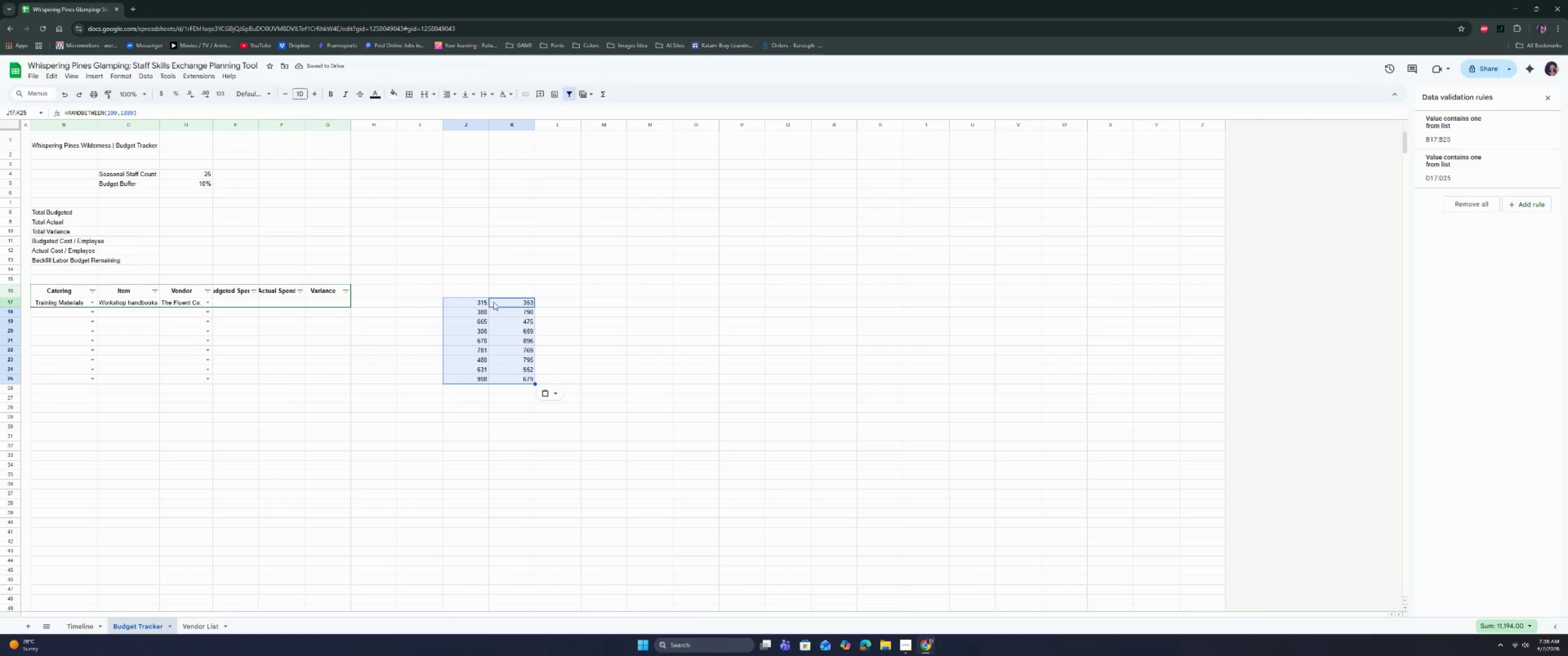 
left_click_drag(start_coordinate=[500, 301], to_coordinate=[511, 382])
 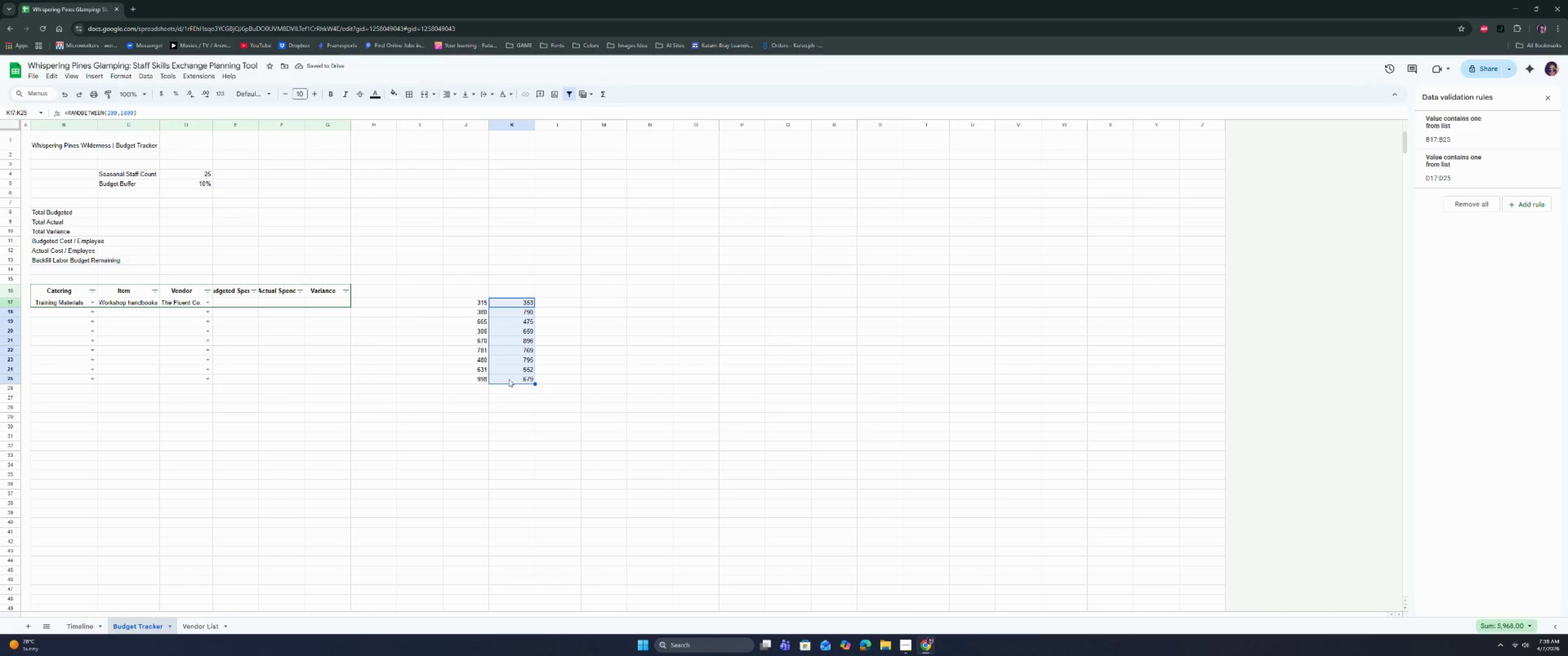 
key(Backspace)
 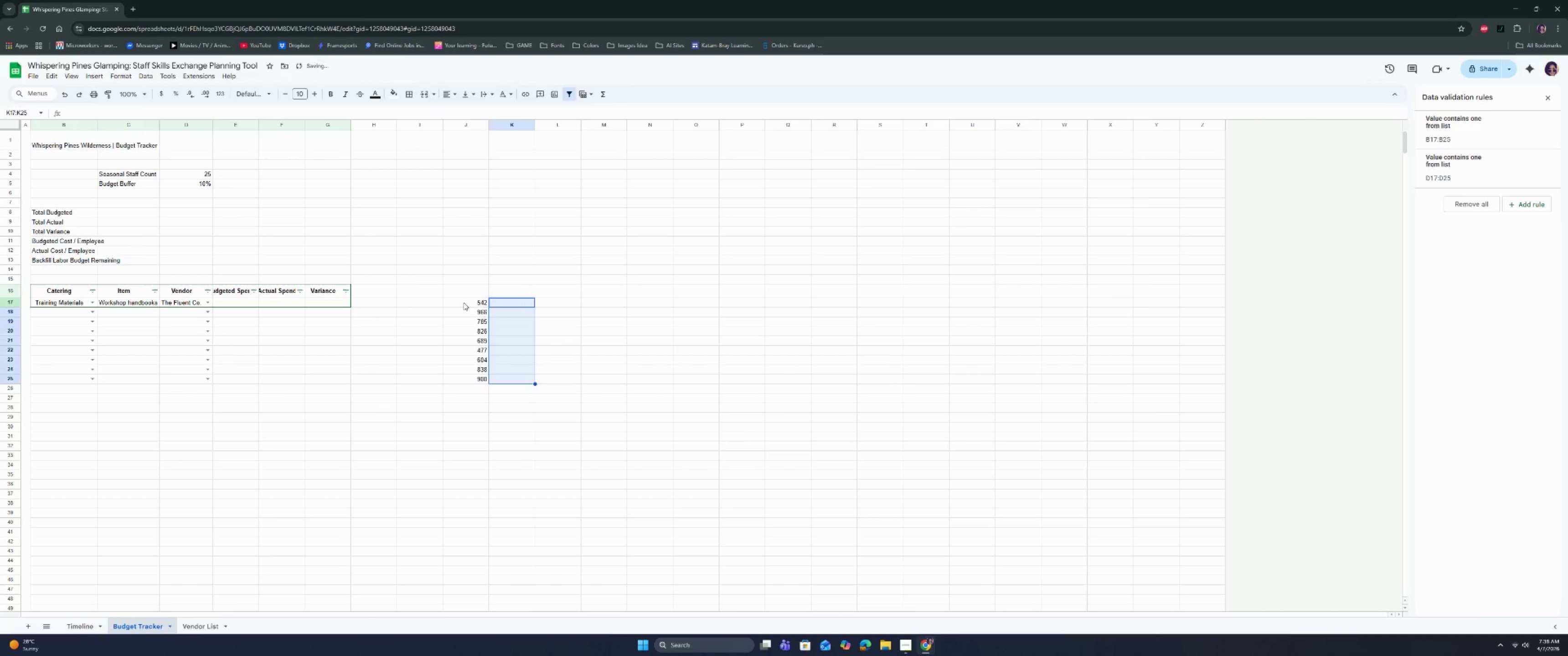 
double_click([464, 302])
 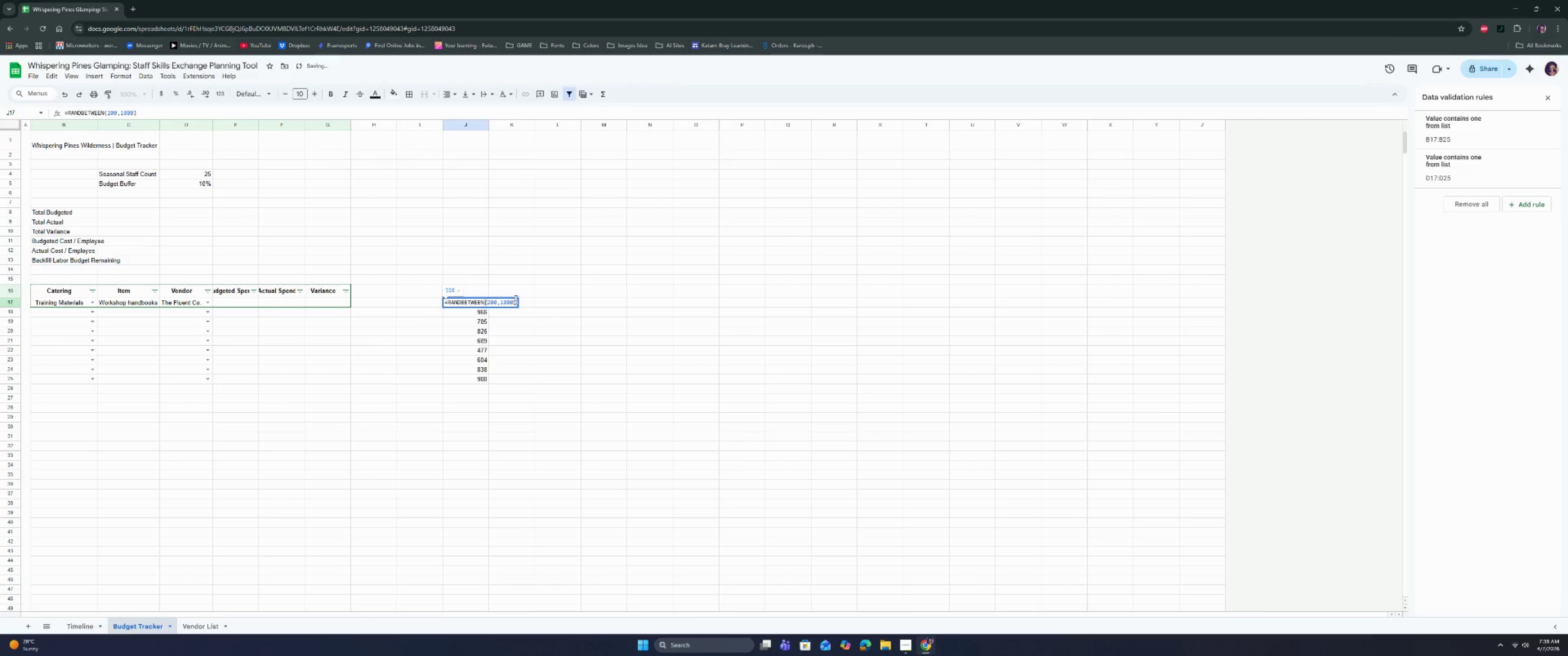 
left_click([514, 299])
 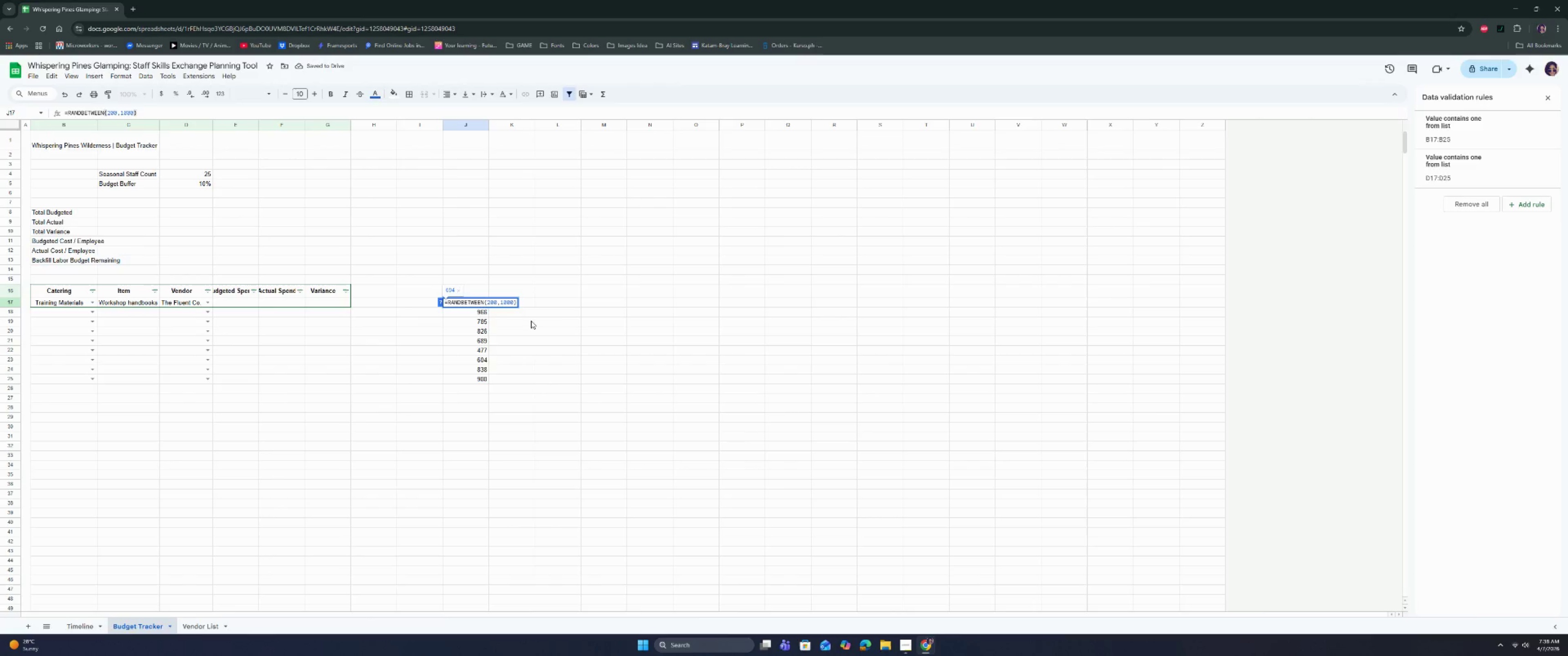 
key(Backspace)
key(Backspace)
key(Backspace)
key(Backspace)
type(3000)
 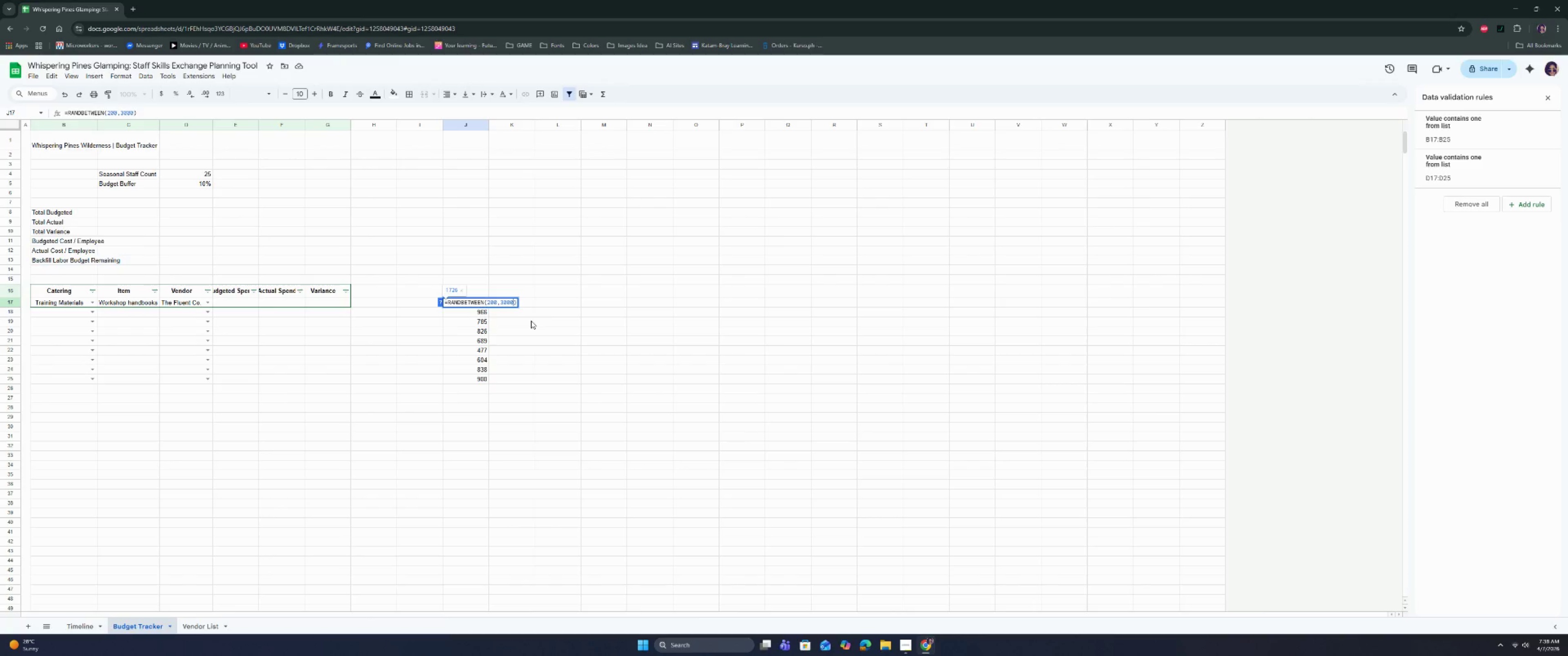 
key(Enter)
 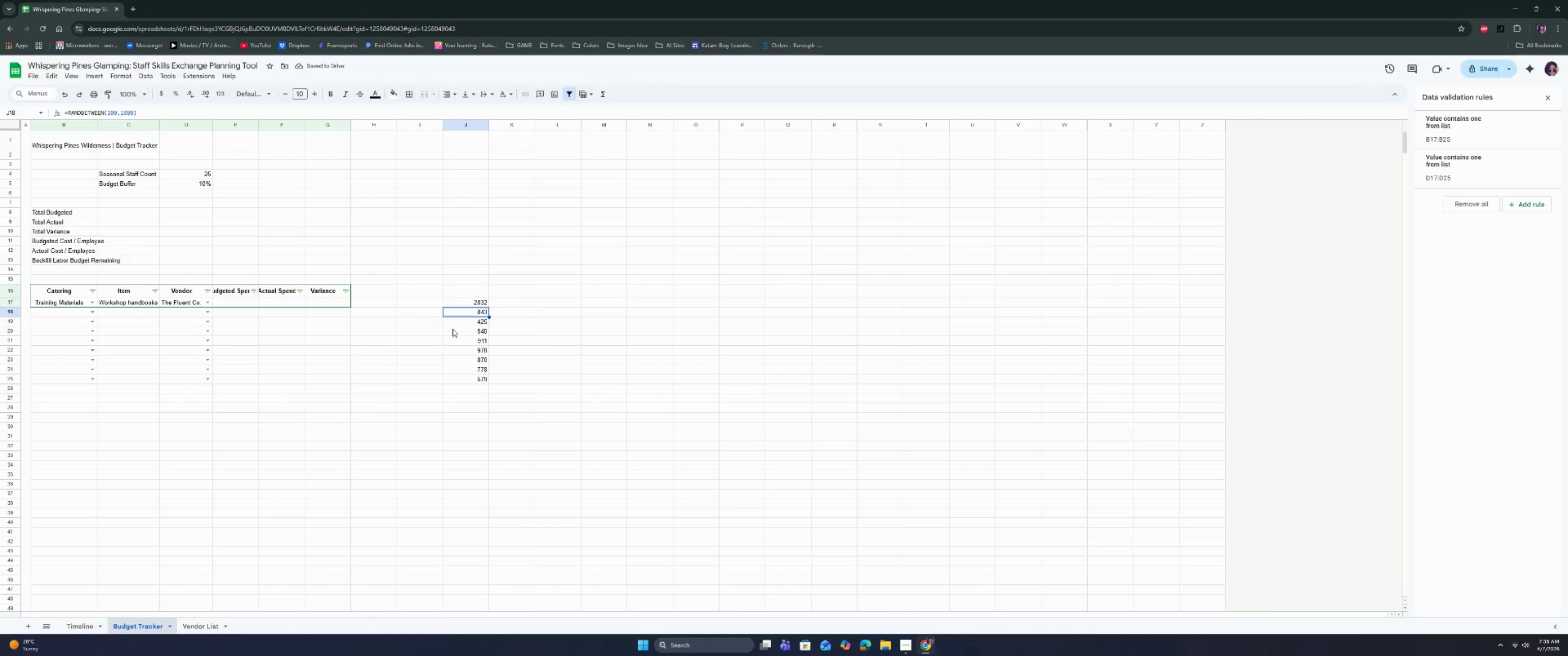 
left_click_drag(start_coordinate=[471, 301], to_coordinate=[473, 375])
 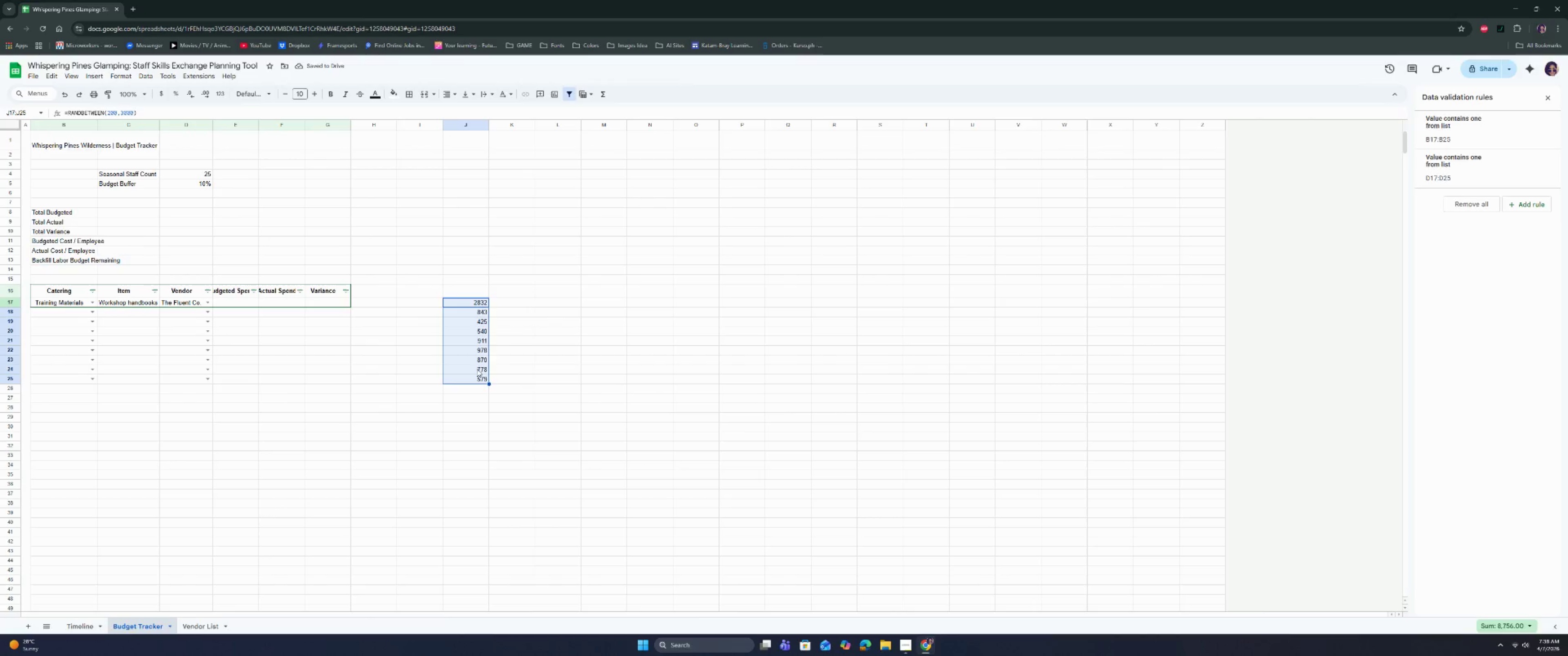 
key(Control+C)
 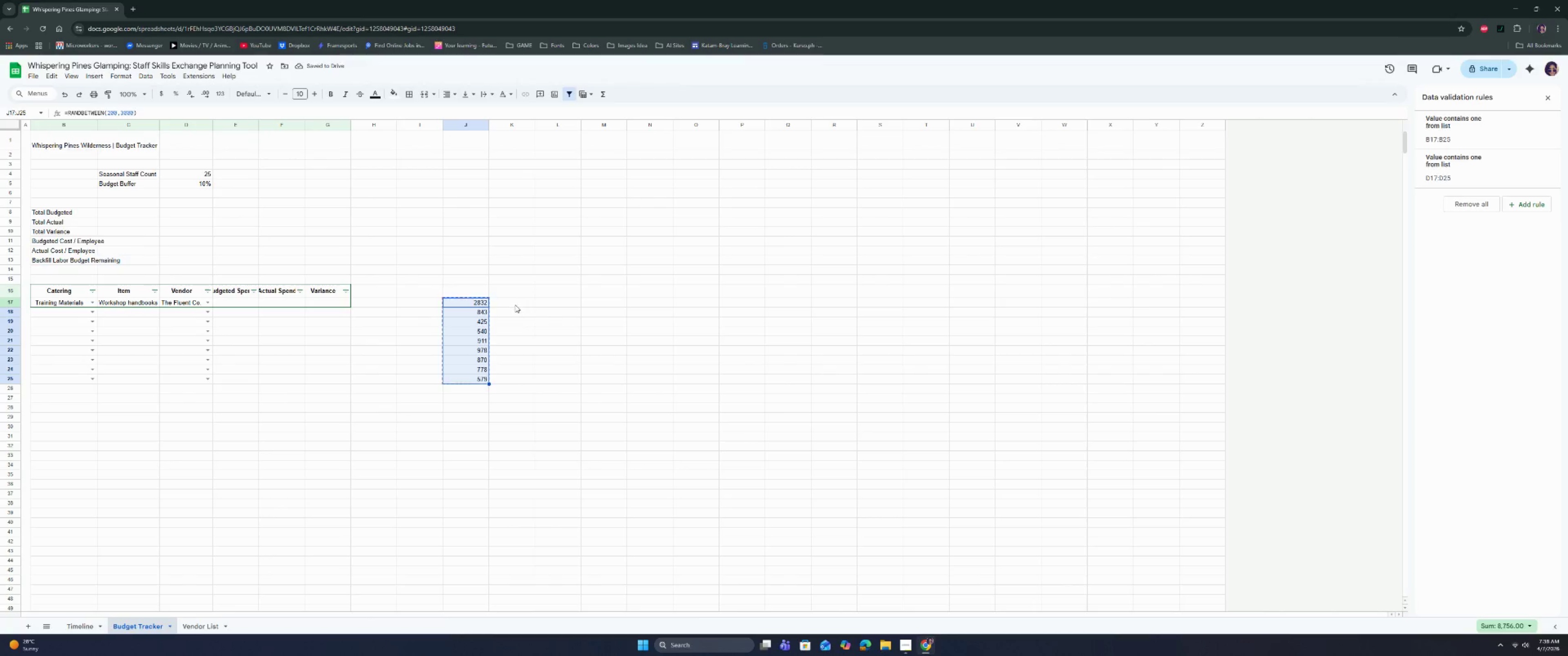 
key(Control+C)
 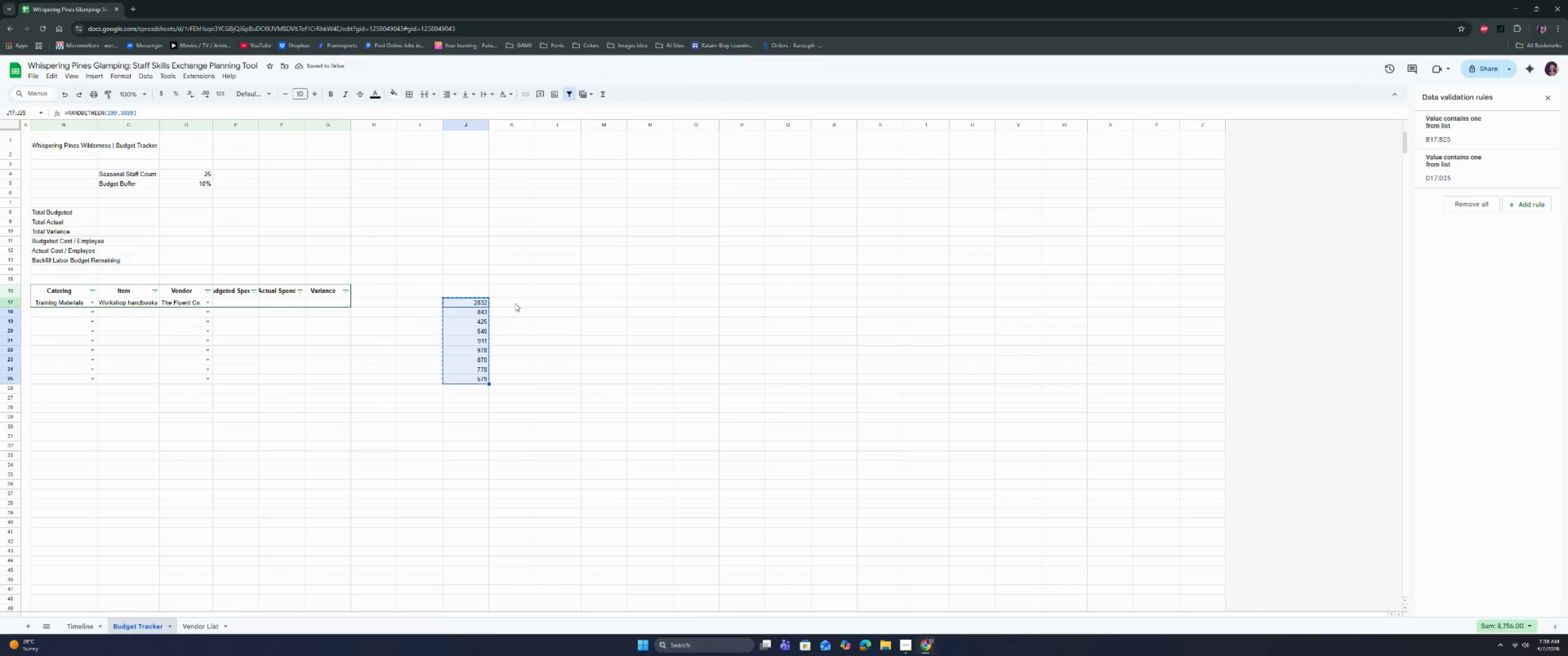 
left_click([515, 303])
 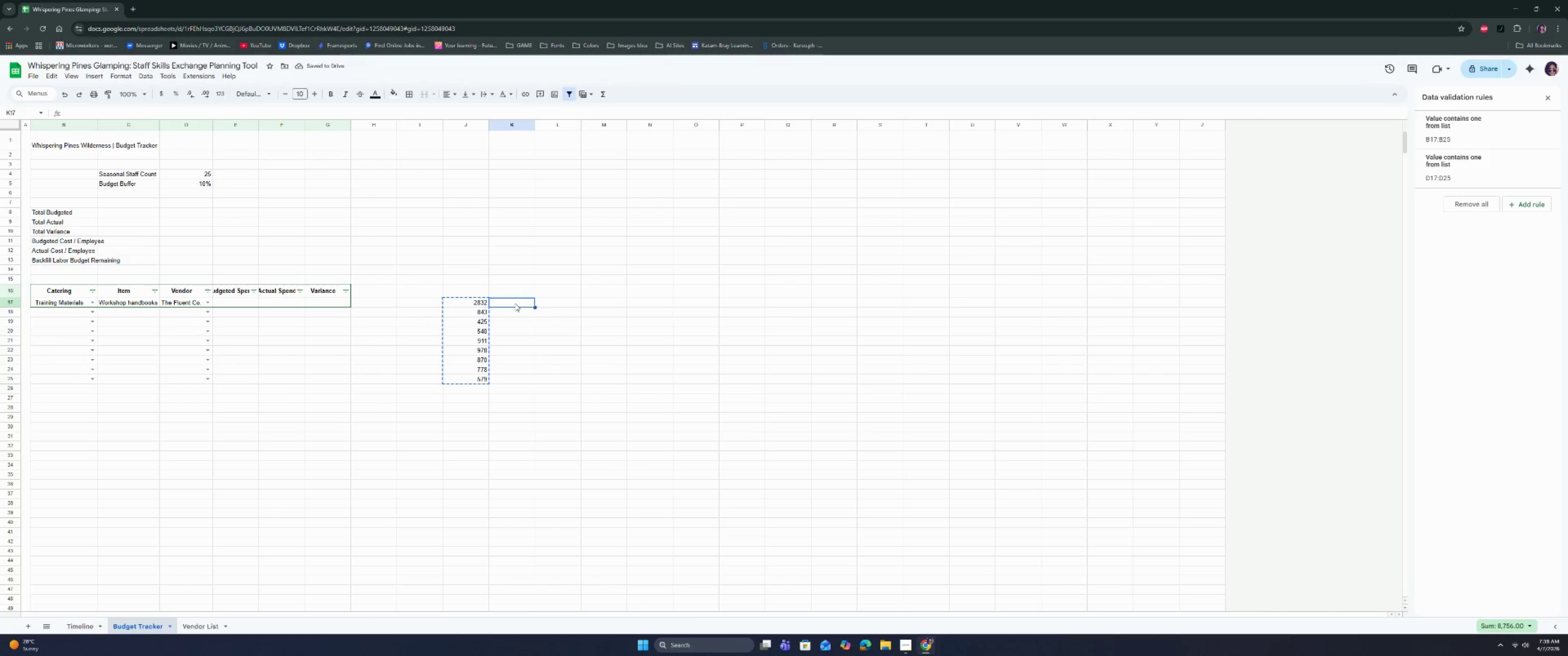 
key(Control+ControlLeft)
 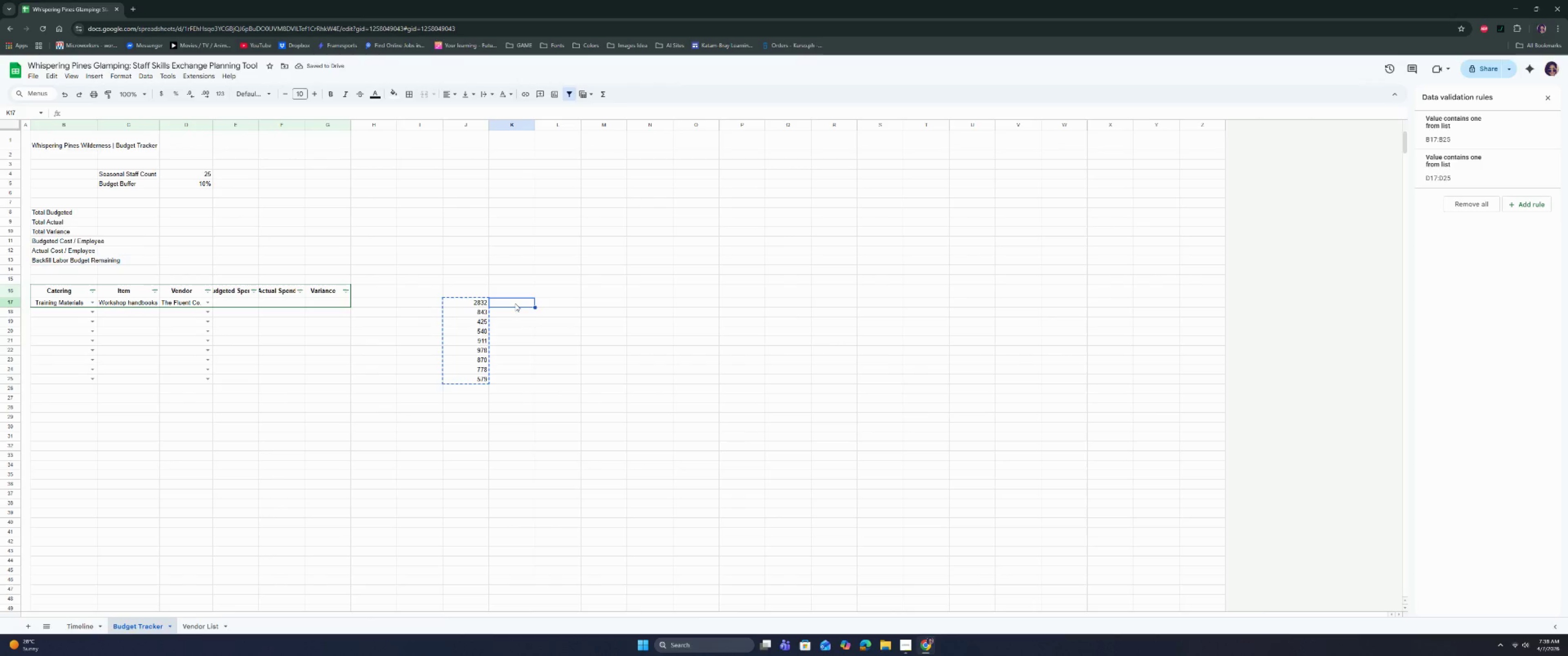 
key(Control+V)
 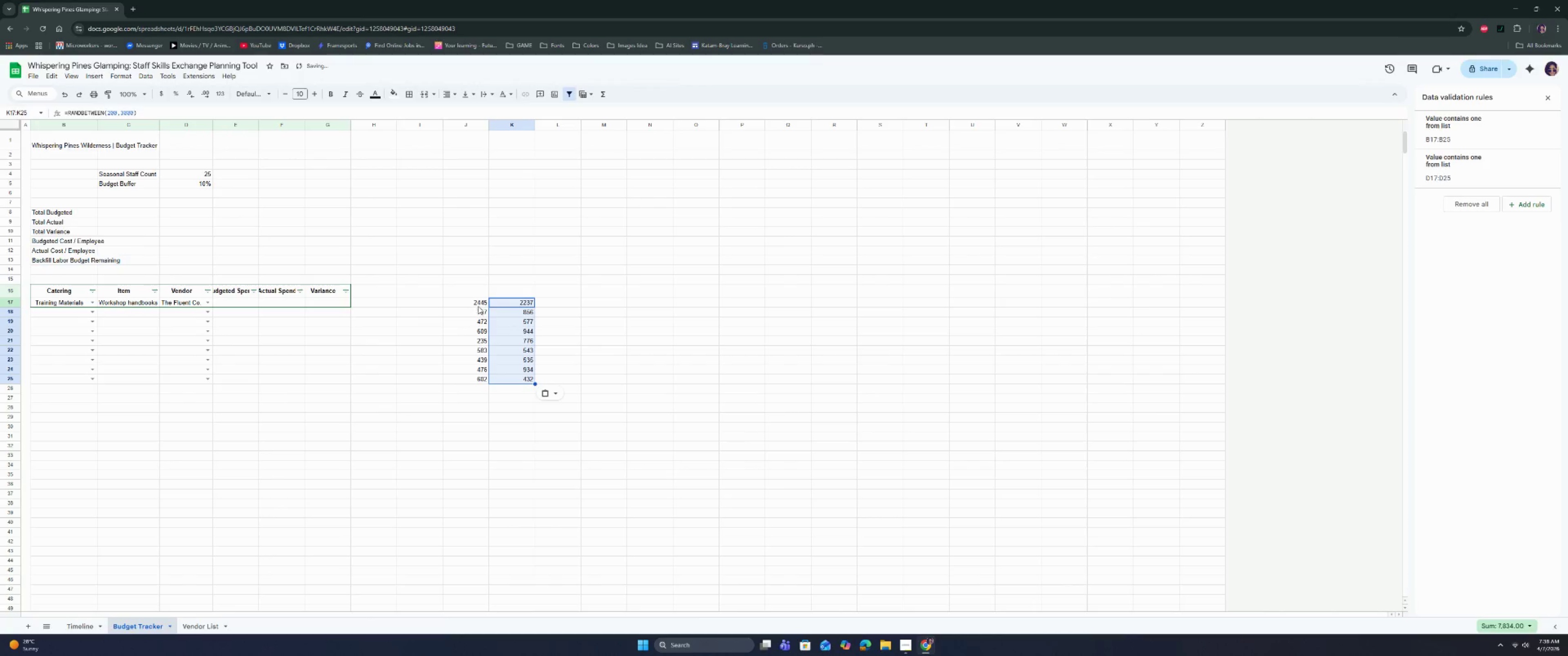 
left_click([557, 302])
 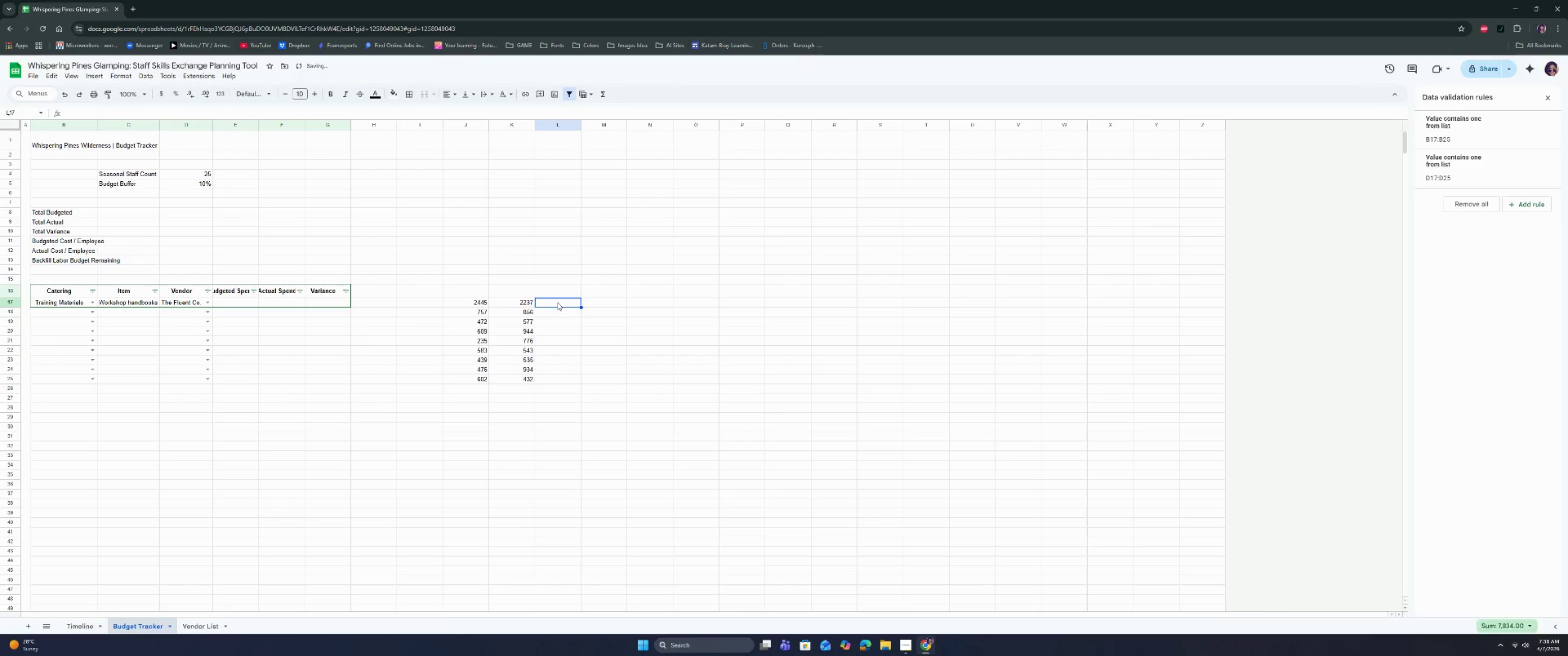 
key(Control+V)
 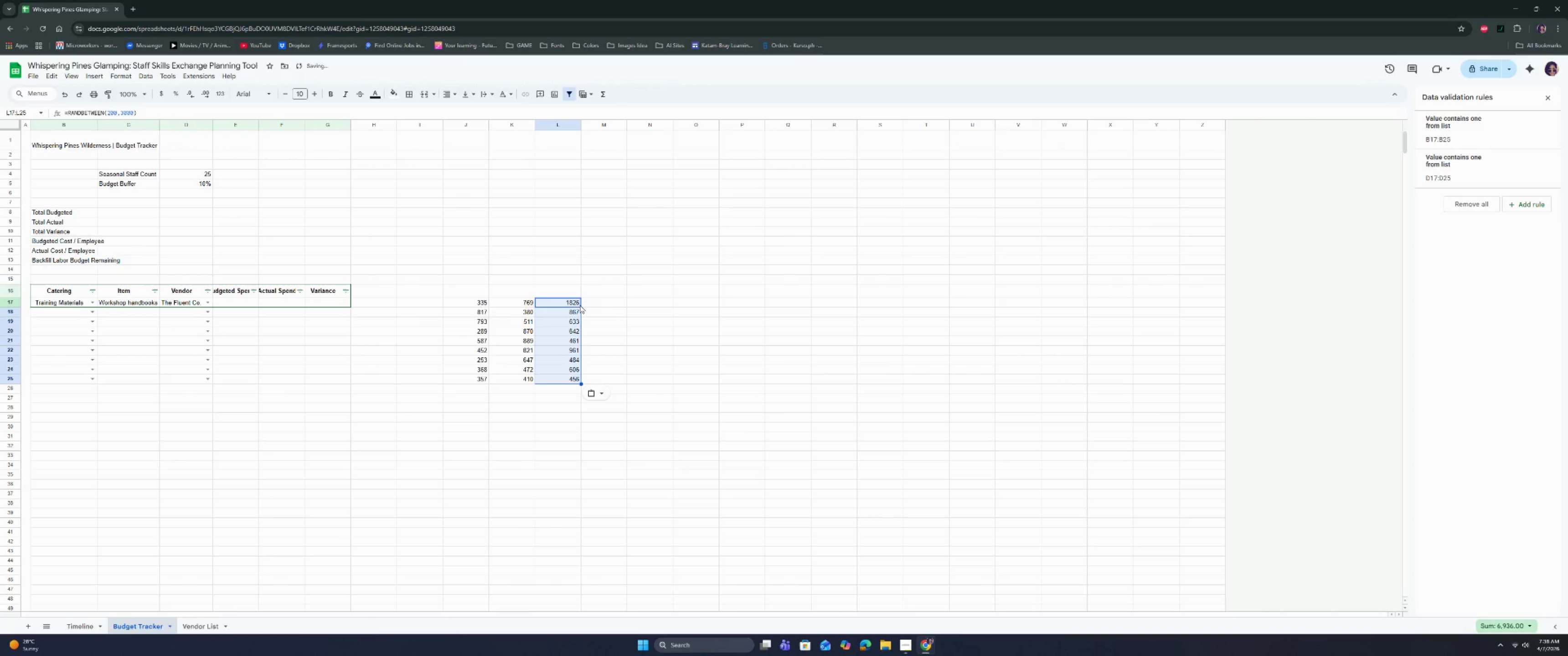 
left_click([603, 304])
 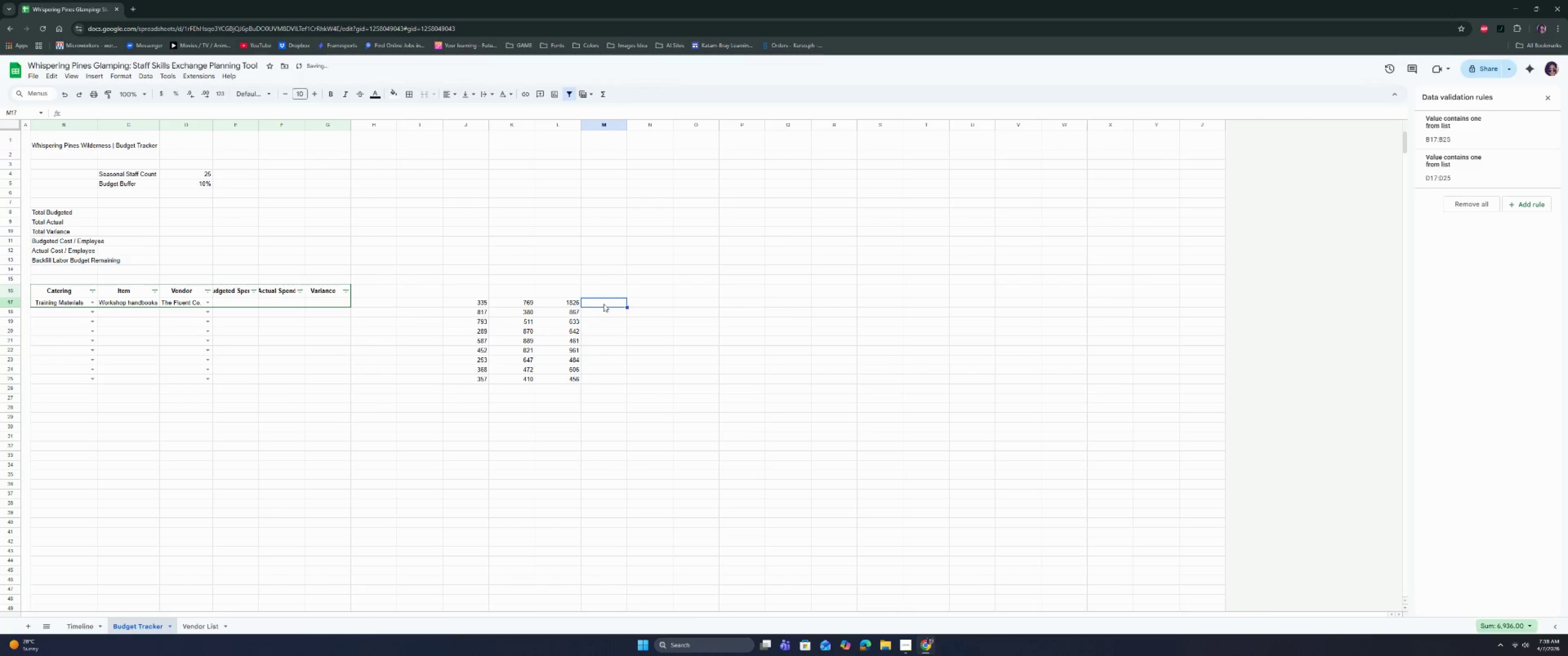 
key(Control+V)
 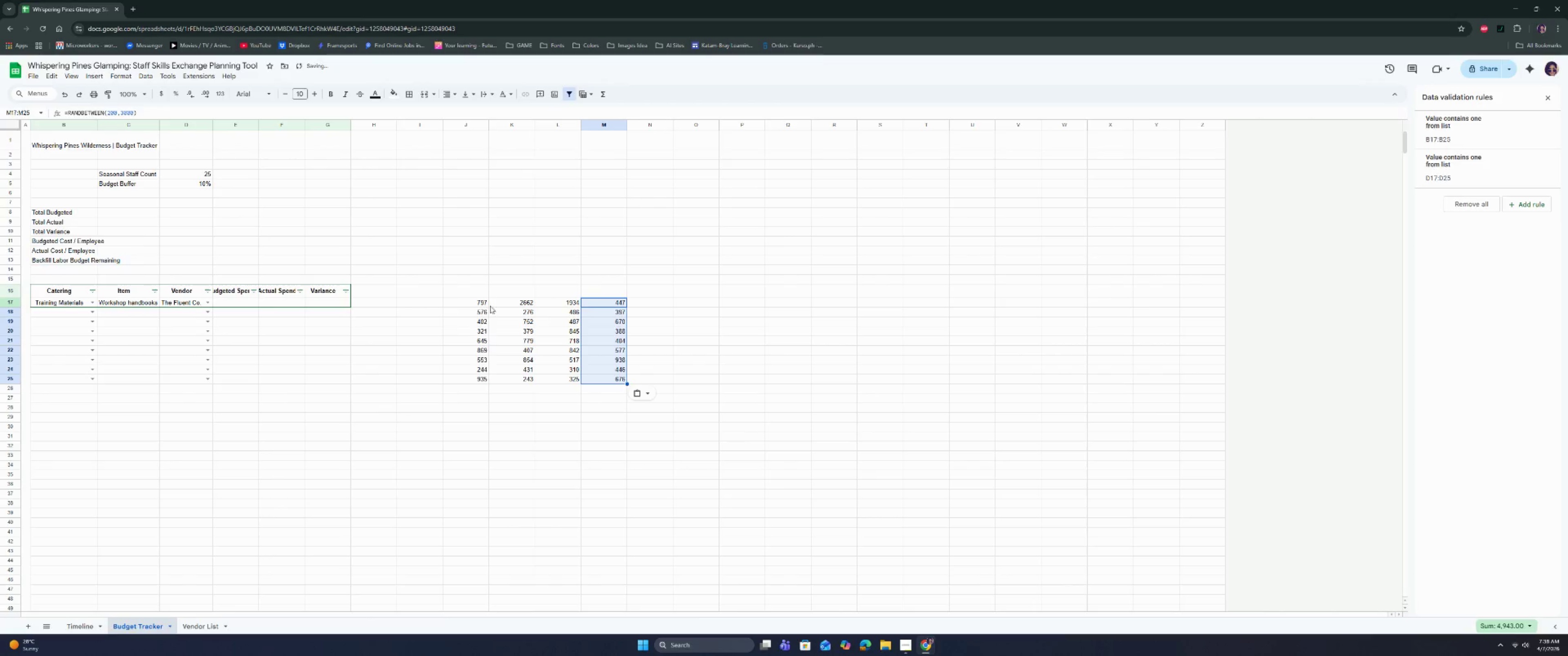 
left_click([650, 303])
 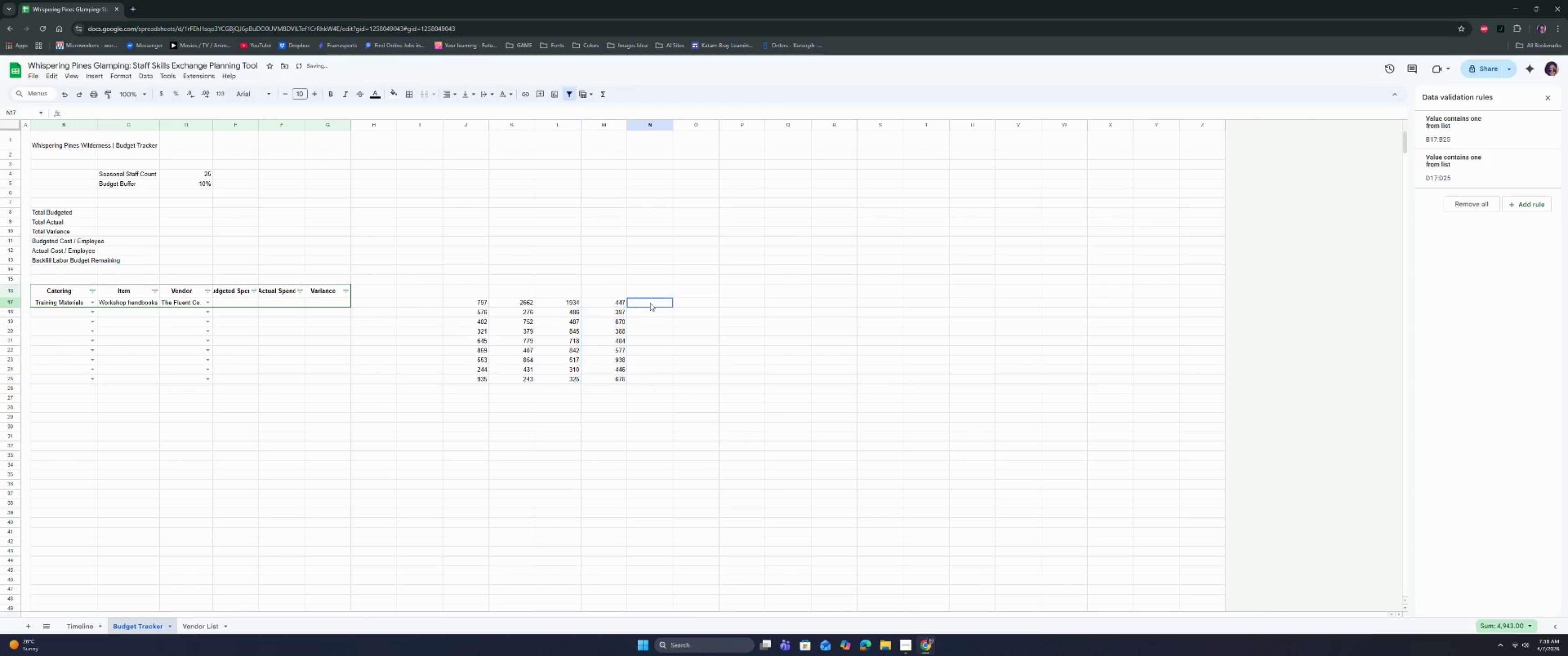 
key(Control+V)
 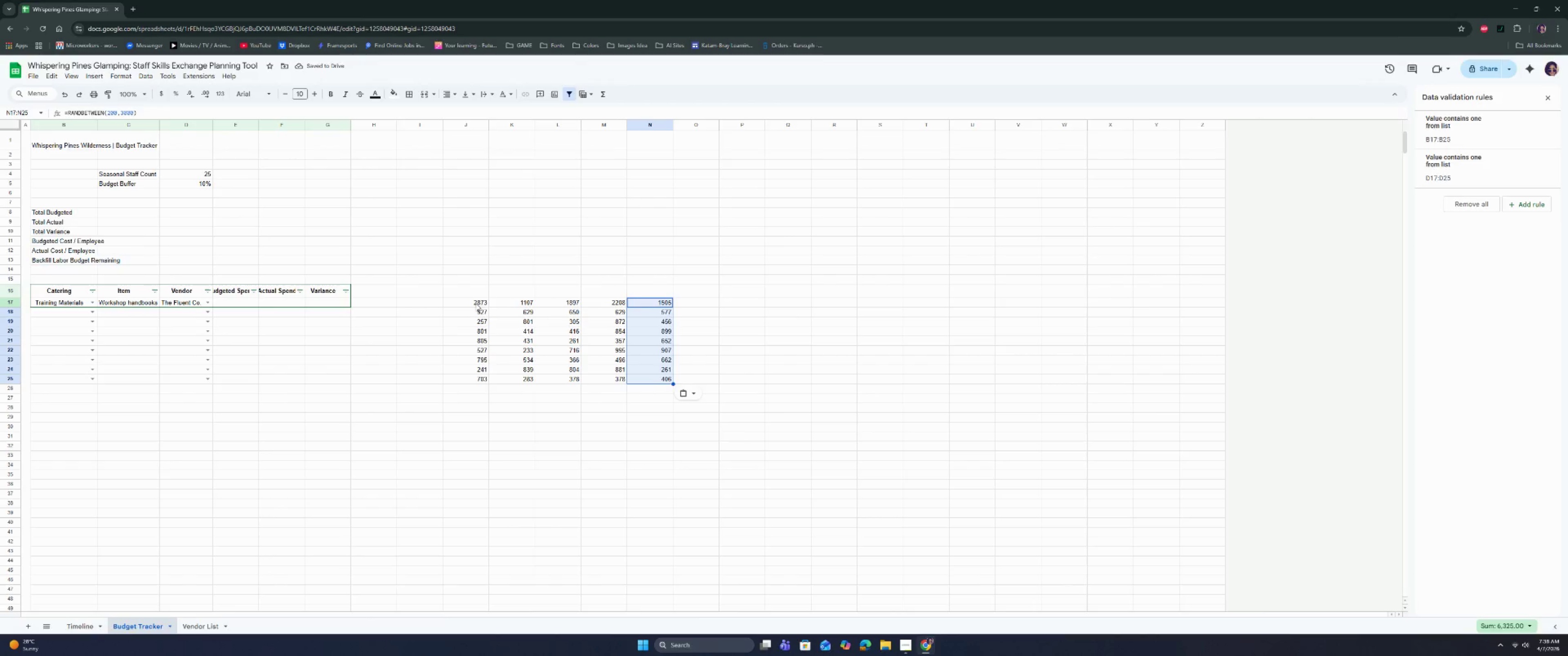 
wait(10.05)
 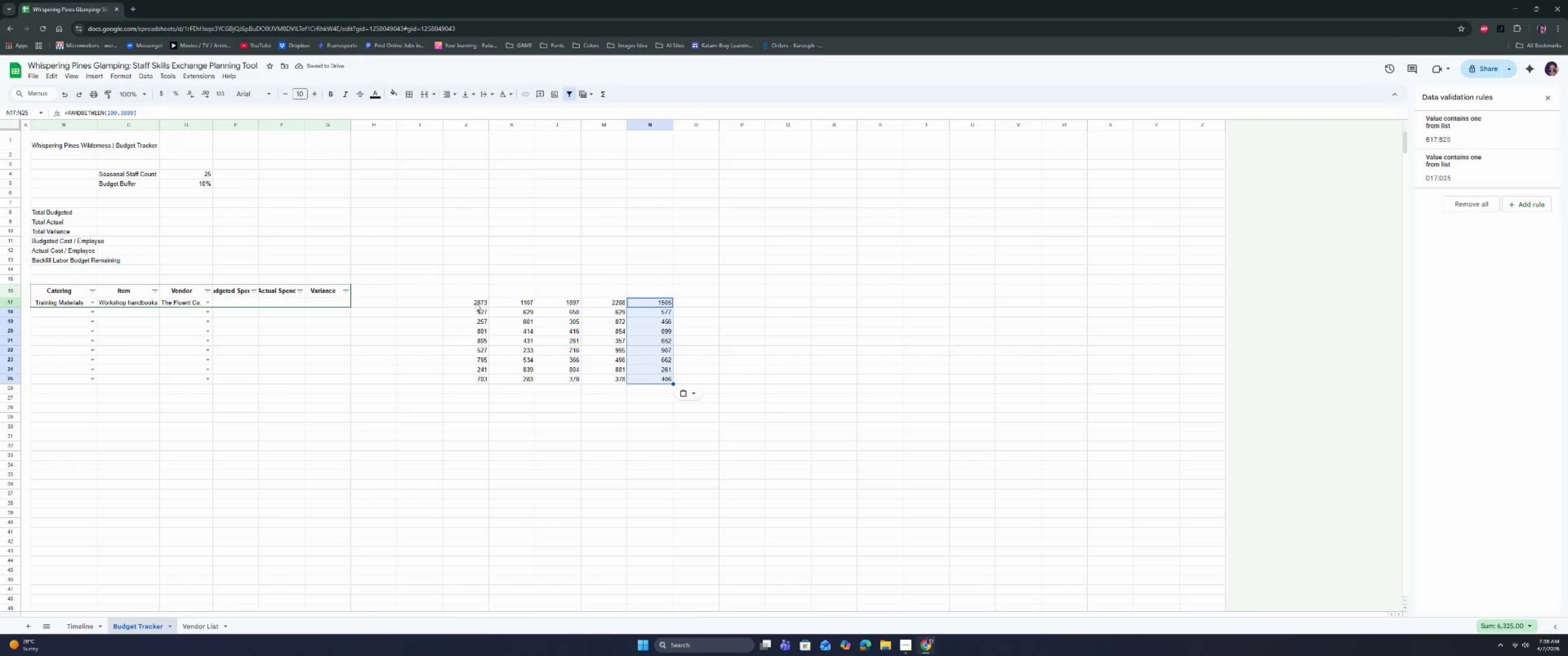 
left_click_drag(start_coordinate=[476, 303], to_coordinate=[480, 383])
 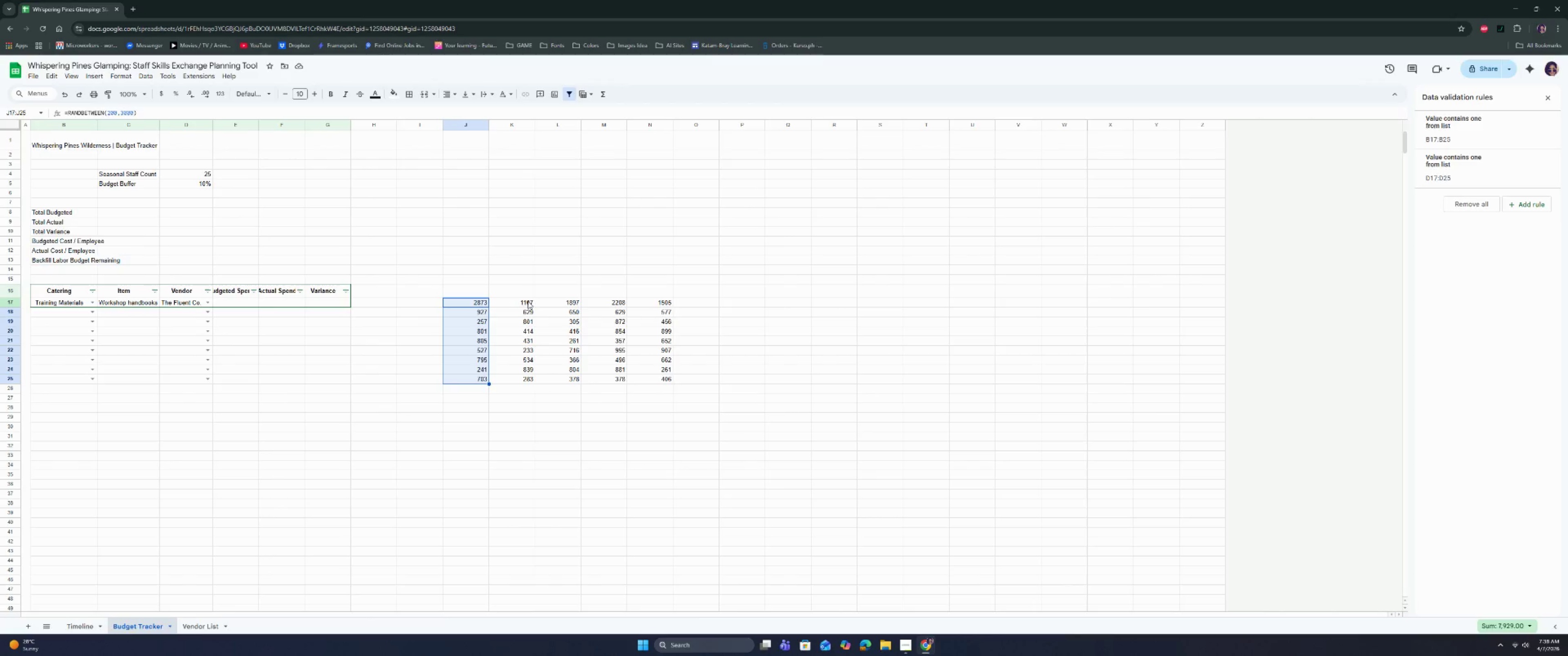 
left_click_drag(start_coordinate=[528, 301], to_coordinate=[528, 379])
 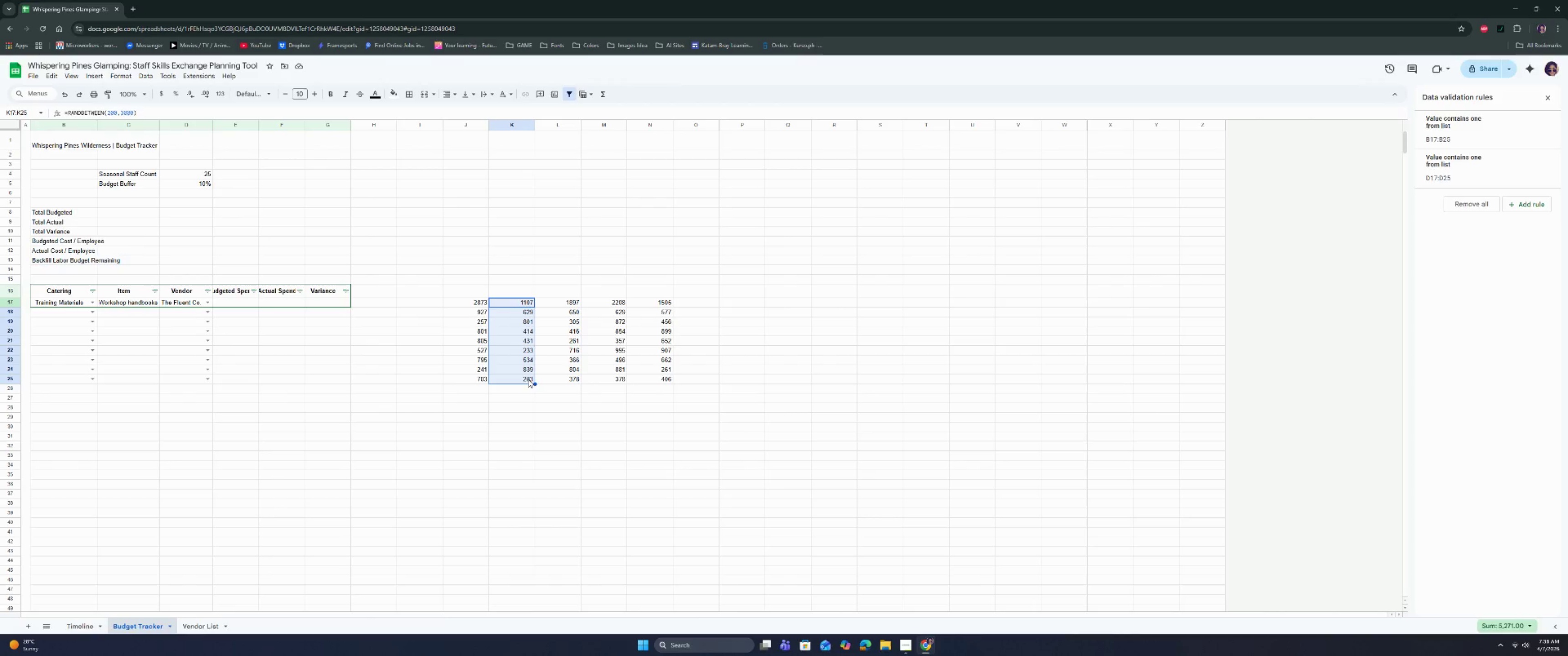 
key(Control+C)
 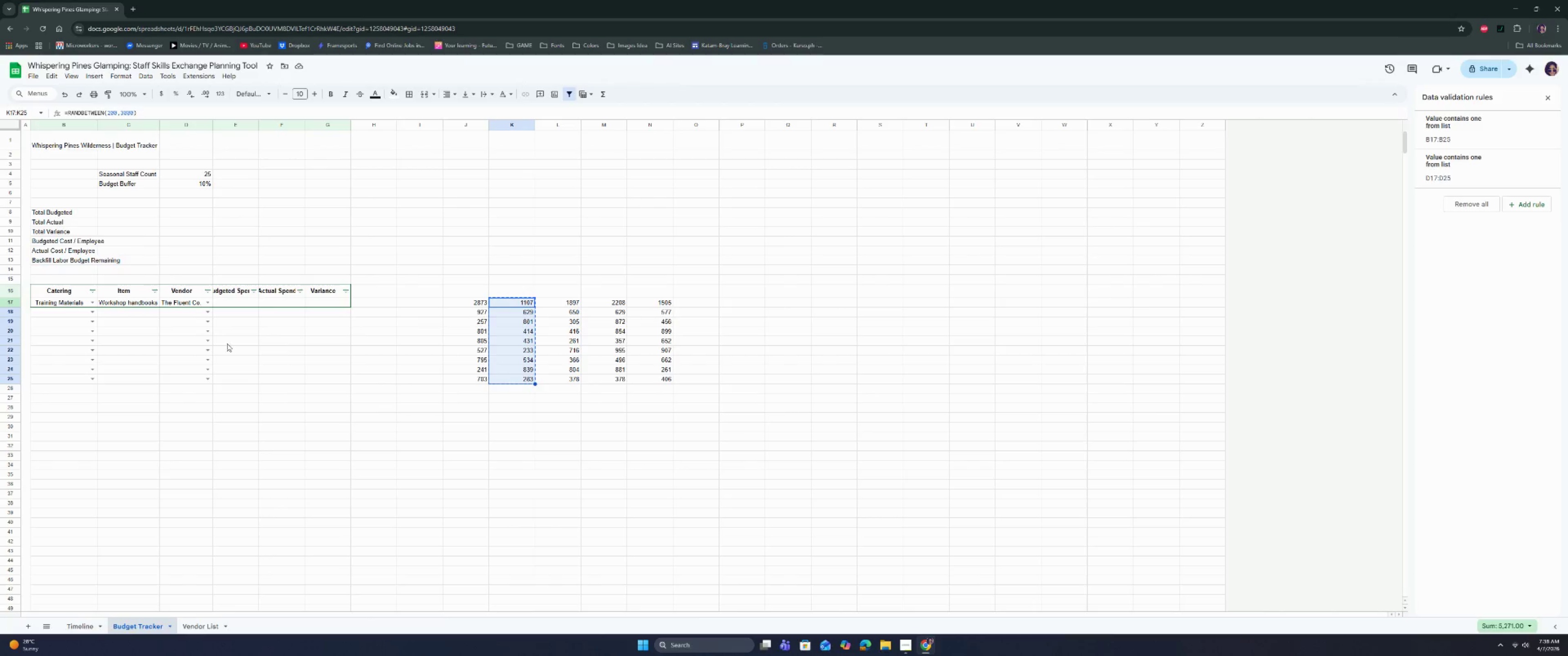 
key(Control+C)
 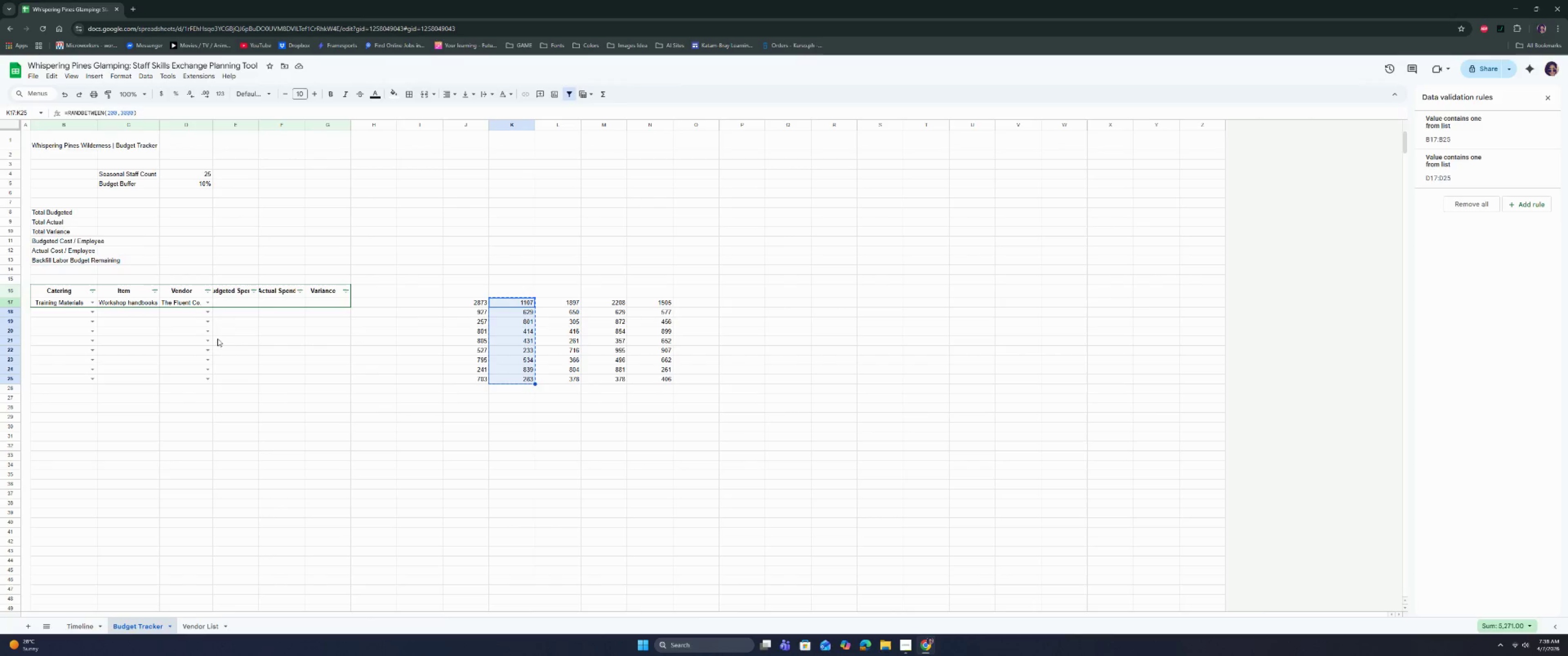 
key(Control+C)
 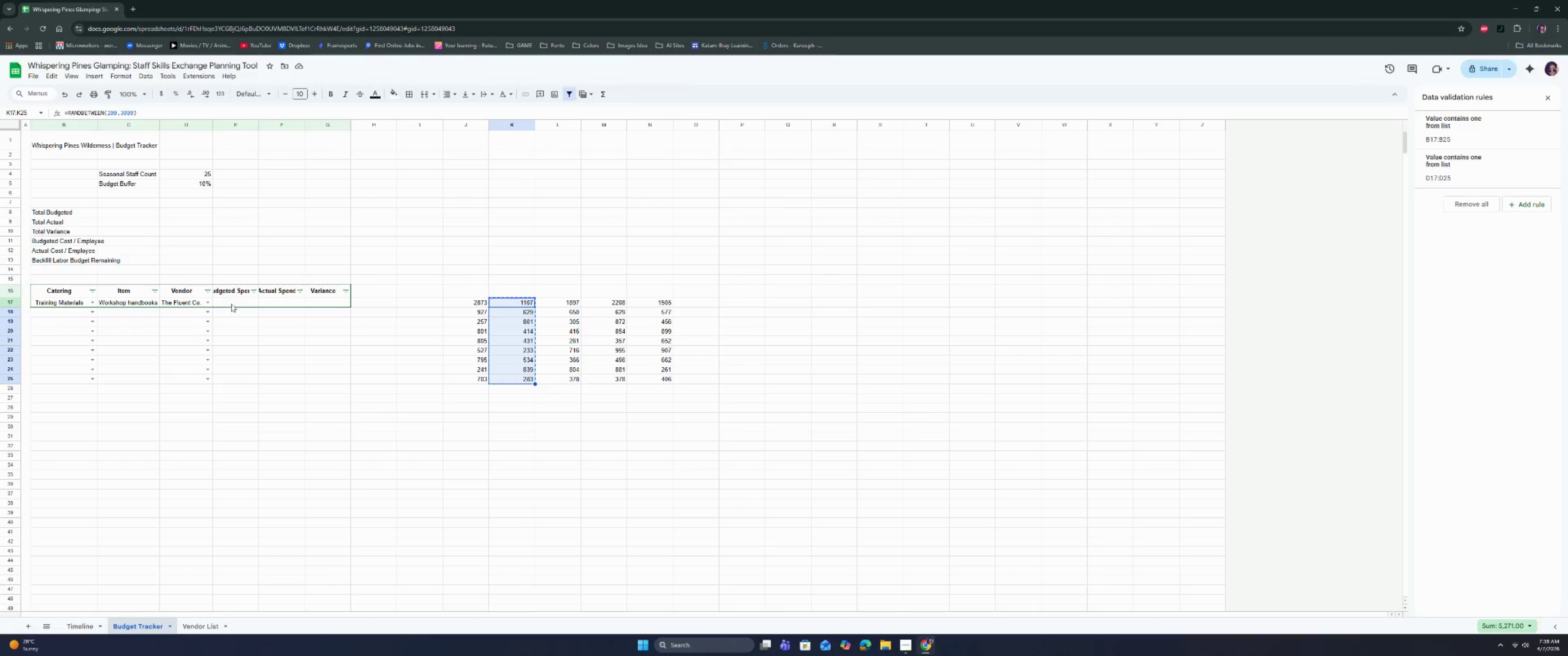 
left_click([232, 302])
 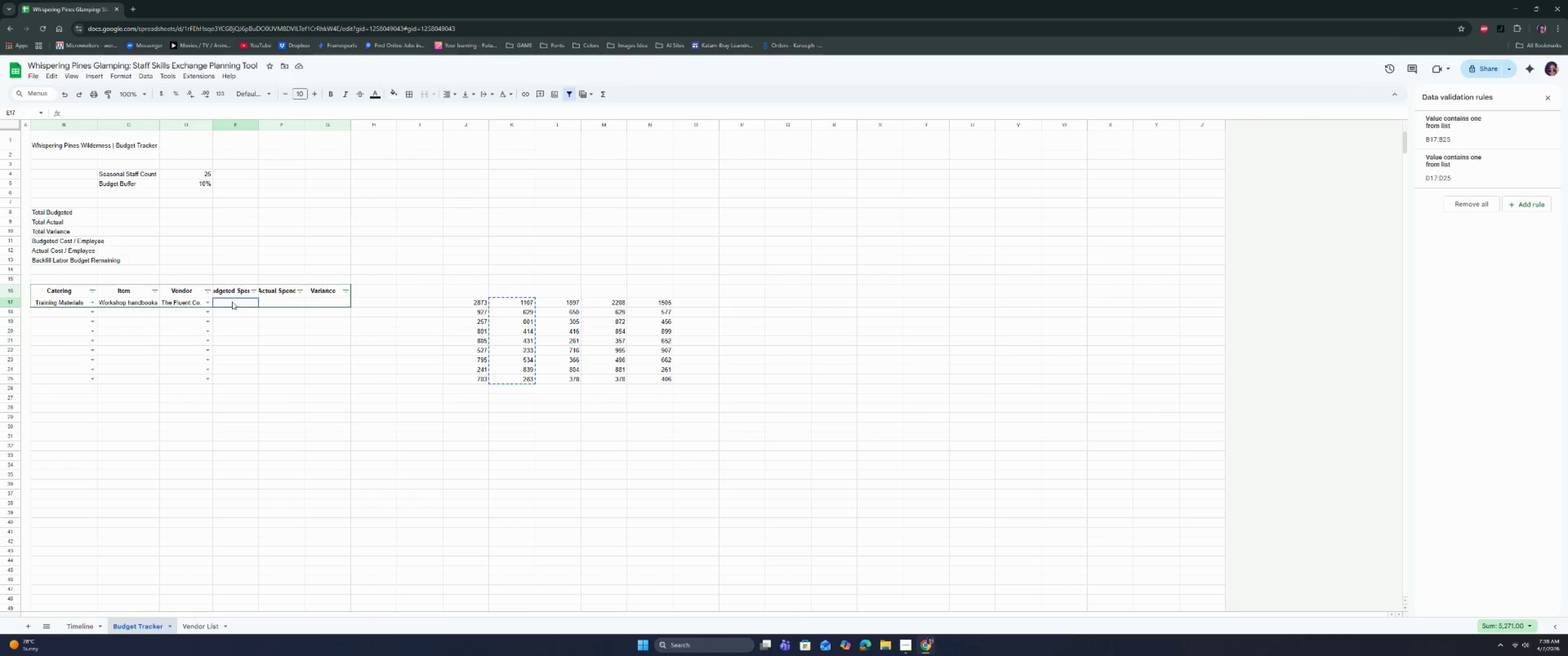 
key(Control+Shift+V)
 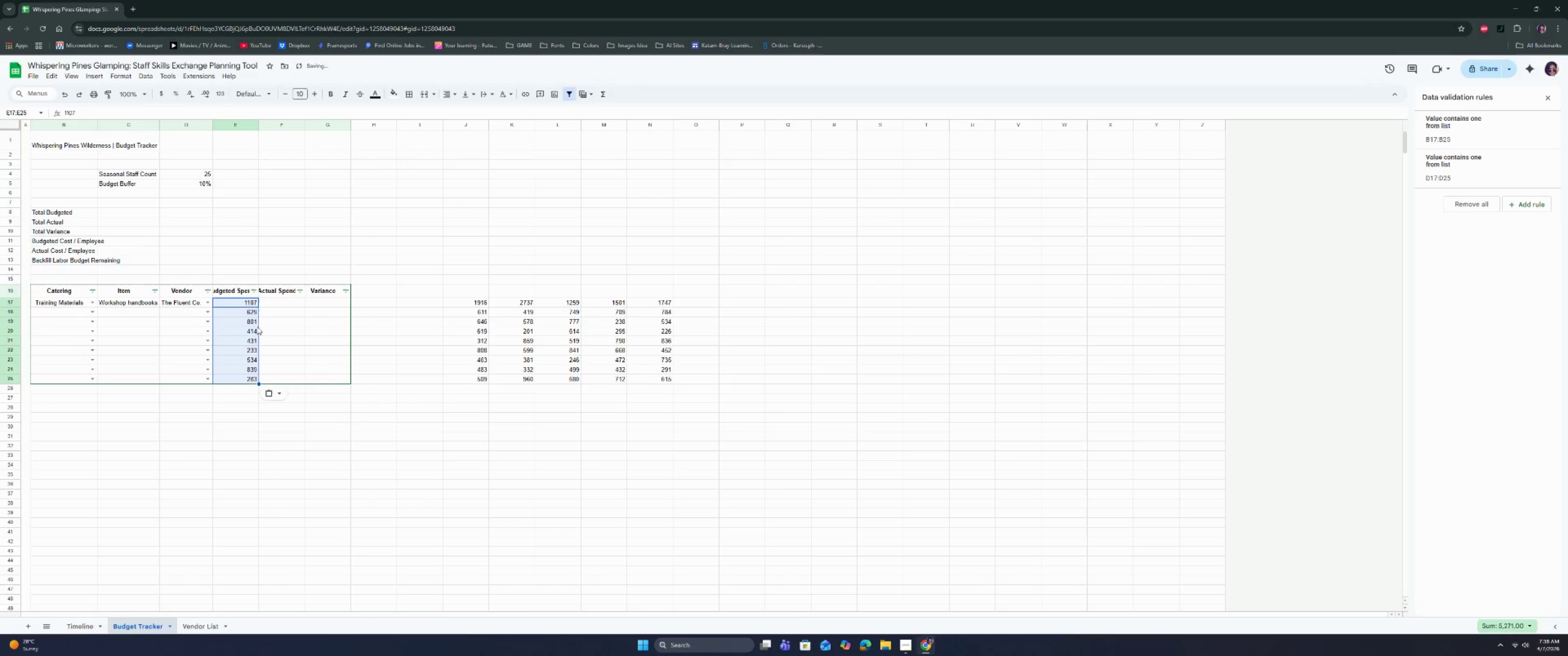 
left_click([287, 313])
 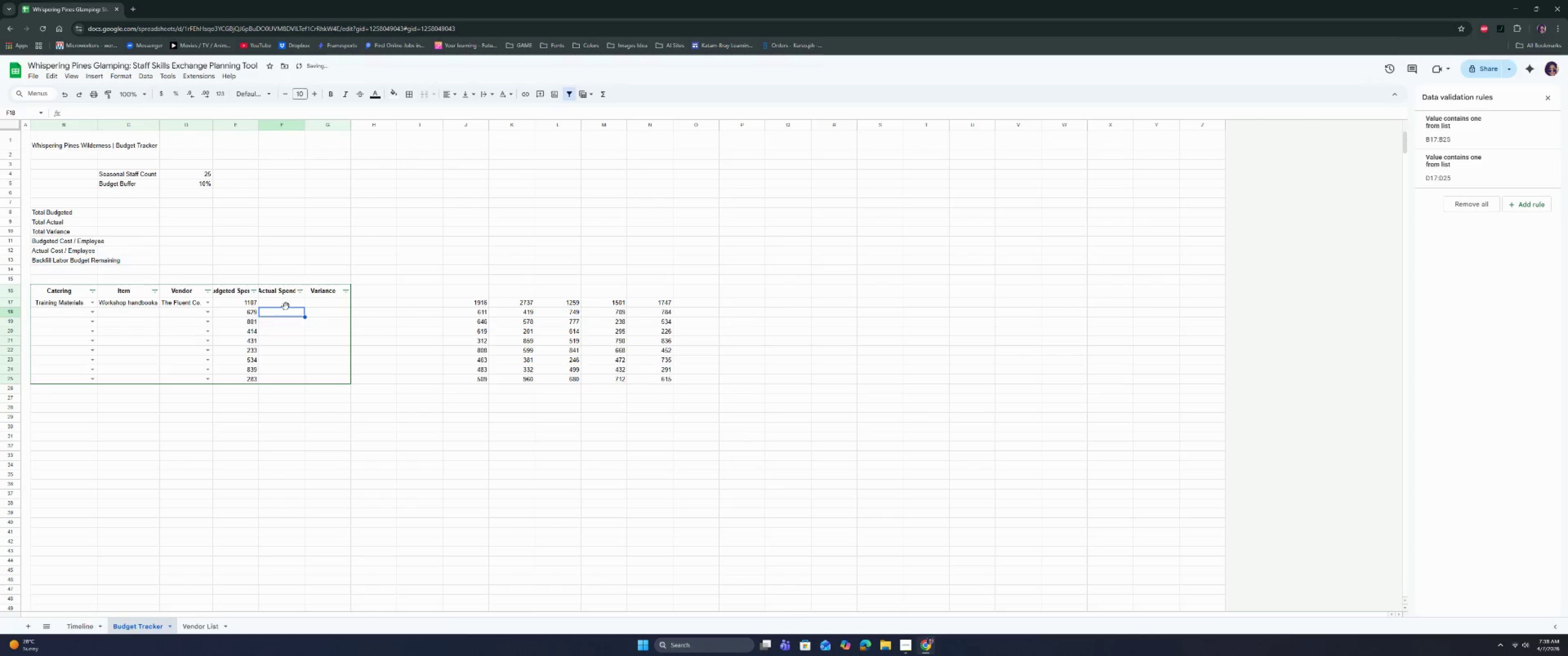 
left_click([285, 301])
 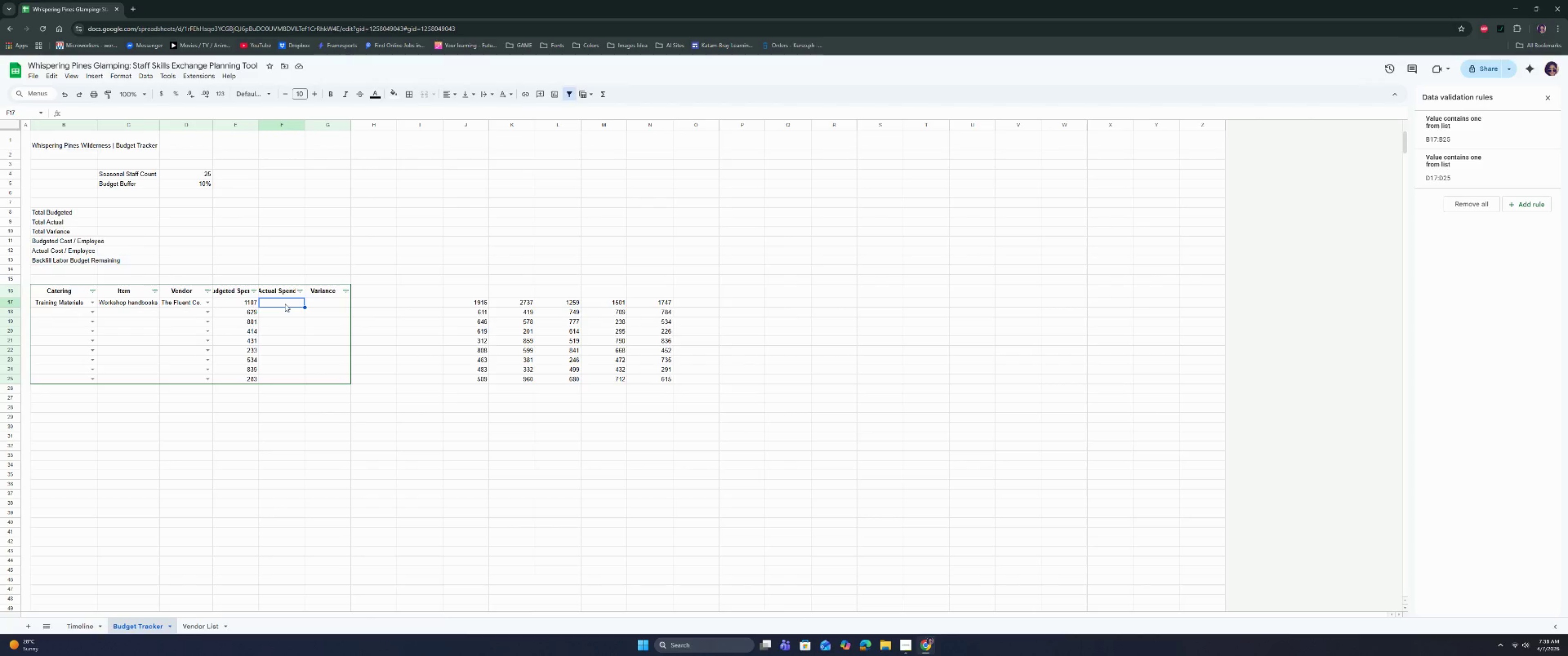 
wait(10.98)
 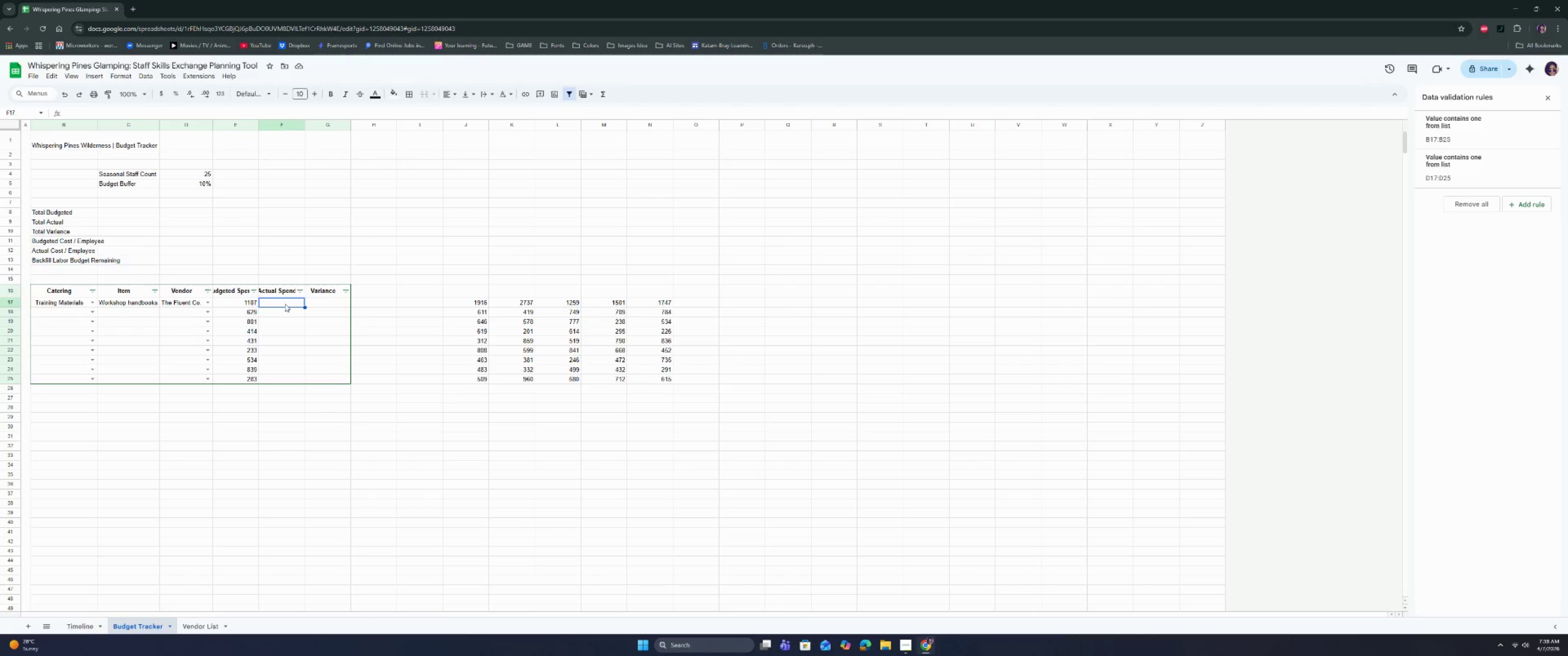 
left_click_drag(start_coordinate=[238, 303], to_coordinate=[238, 376])
 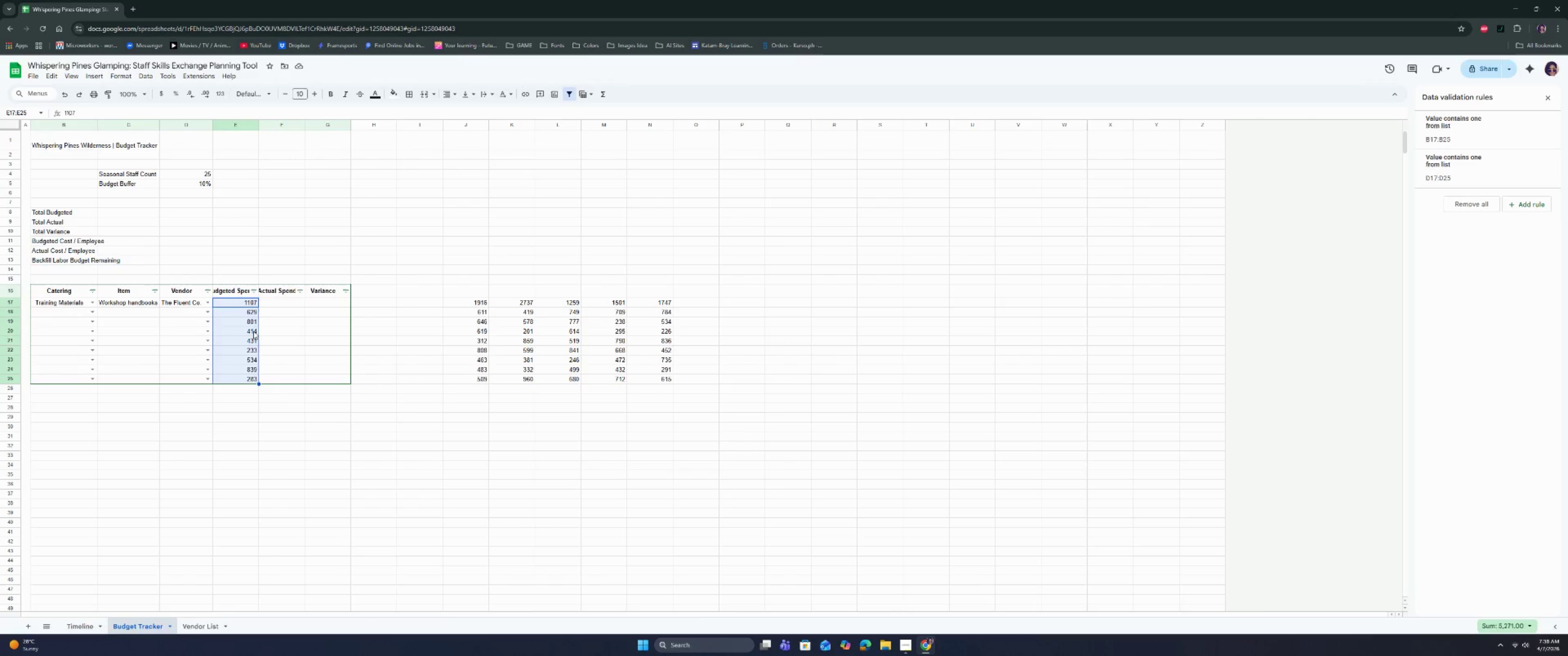 
key(Backspace)
 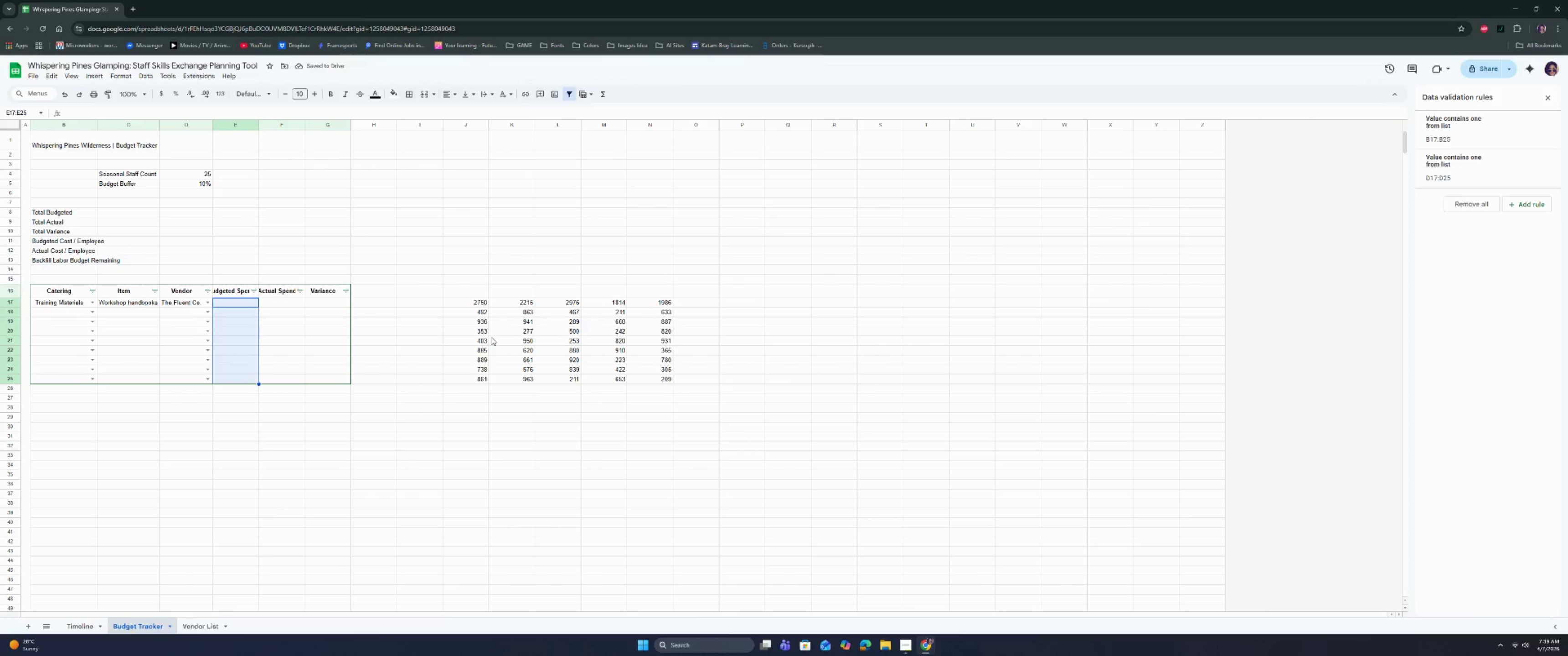 
wait(9.7)
 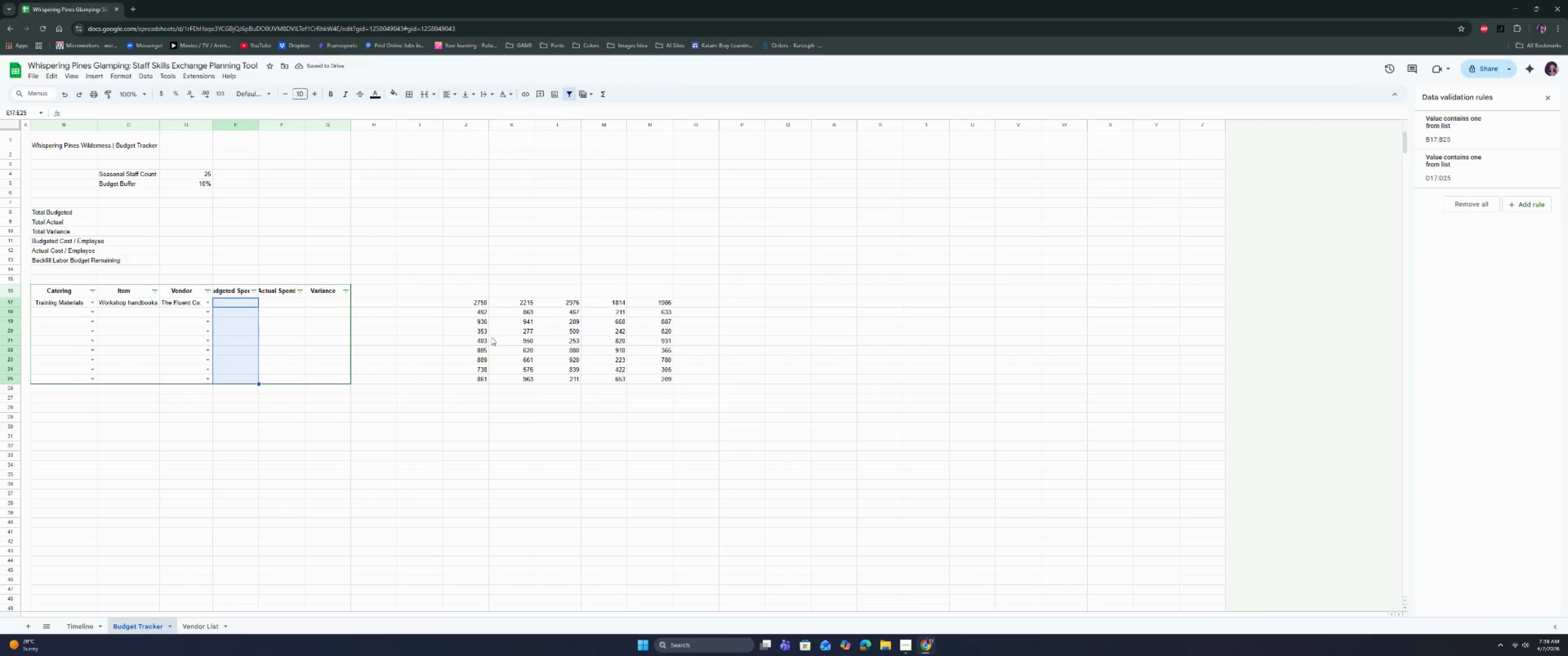 
left_click([552, 310])
 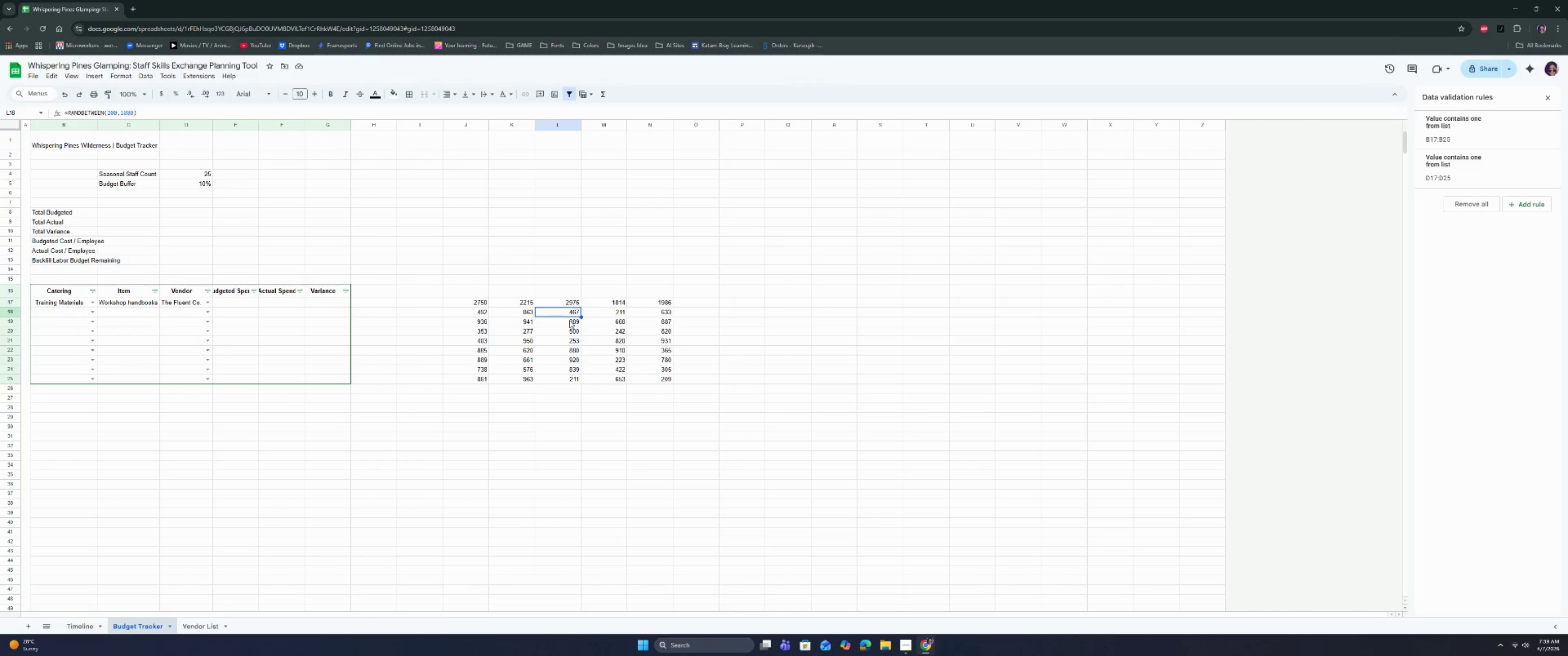 
key(Control+C)
 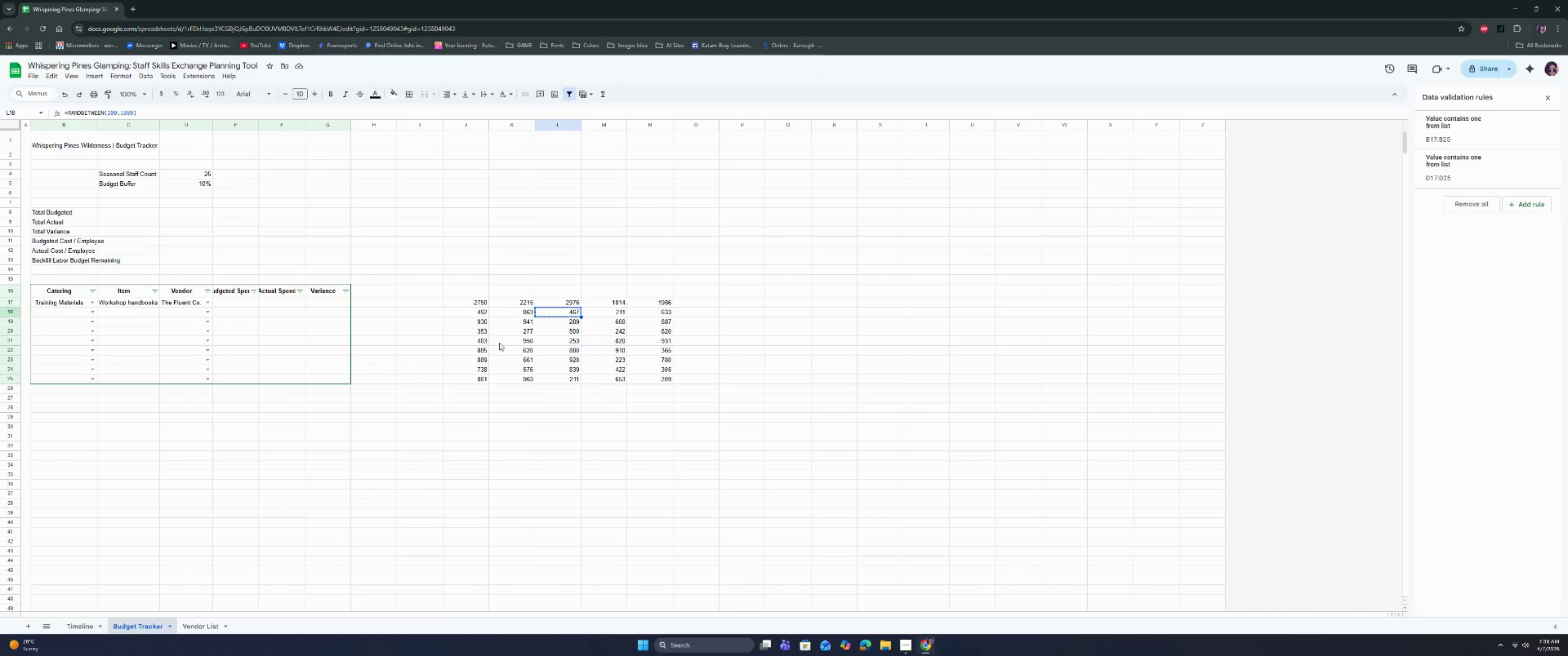 
key(Control+C)
 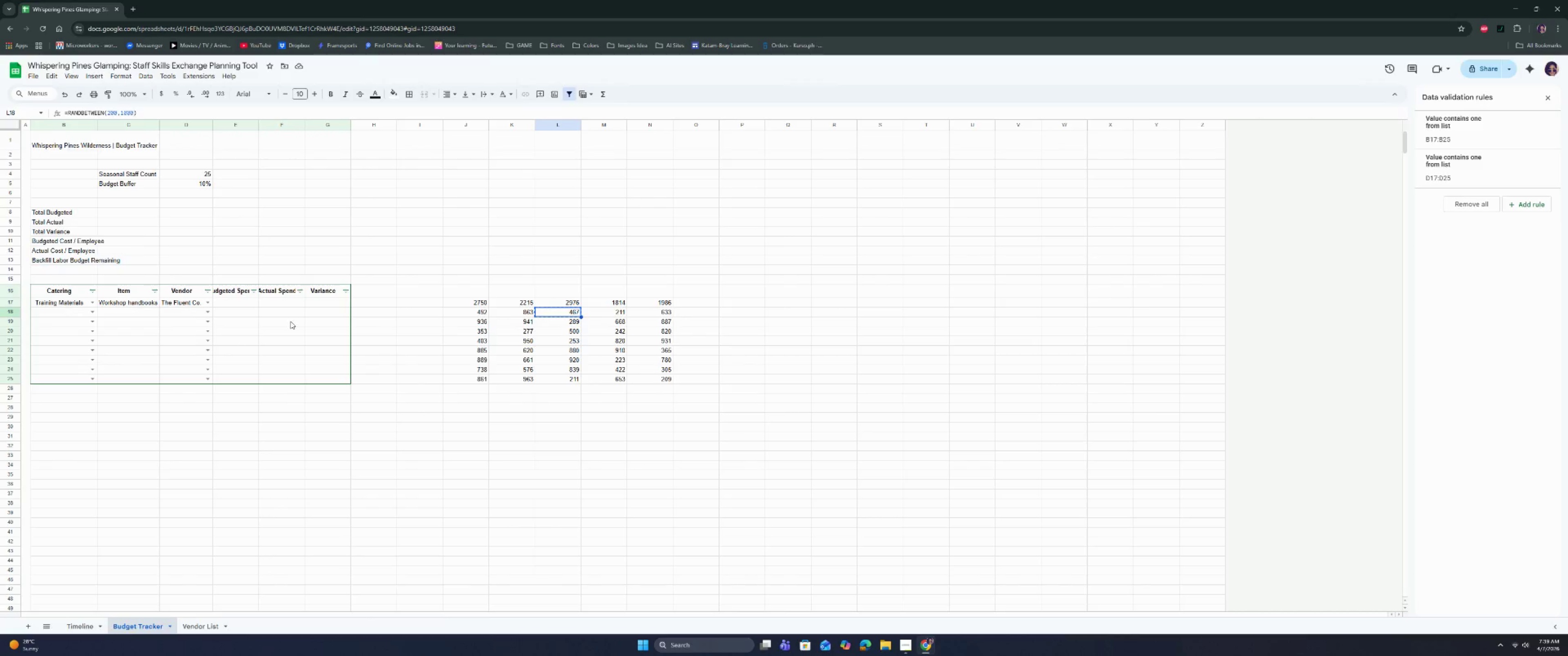 
key(Control+C)
 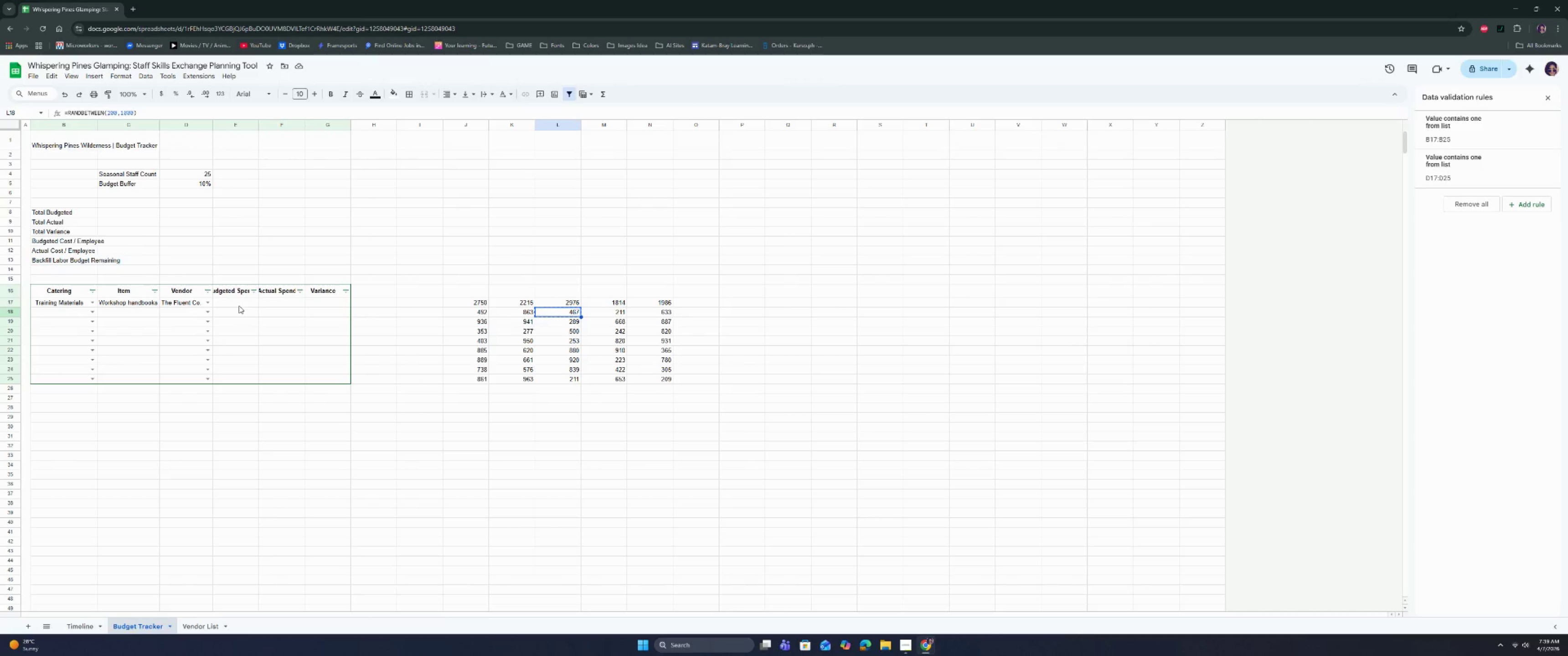 
left_click([238, 305])
 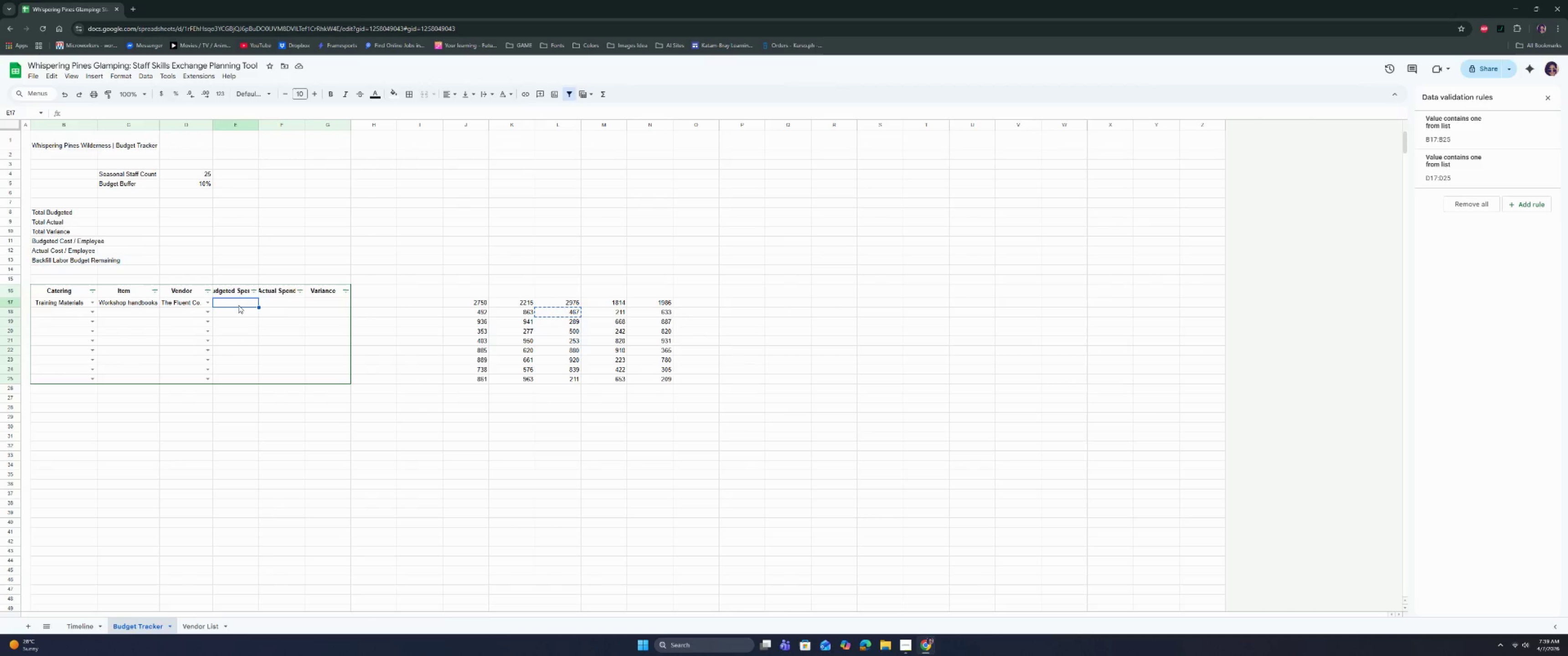 
key(Control+Shift+V)
 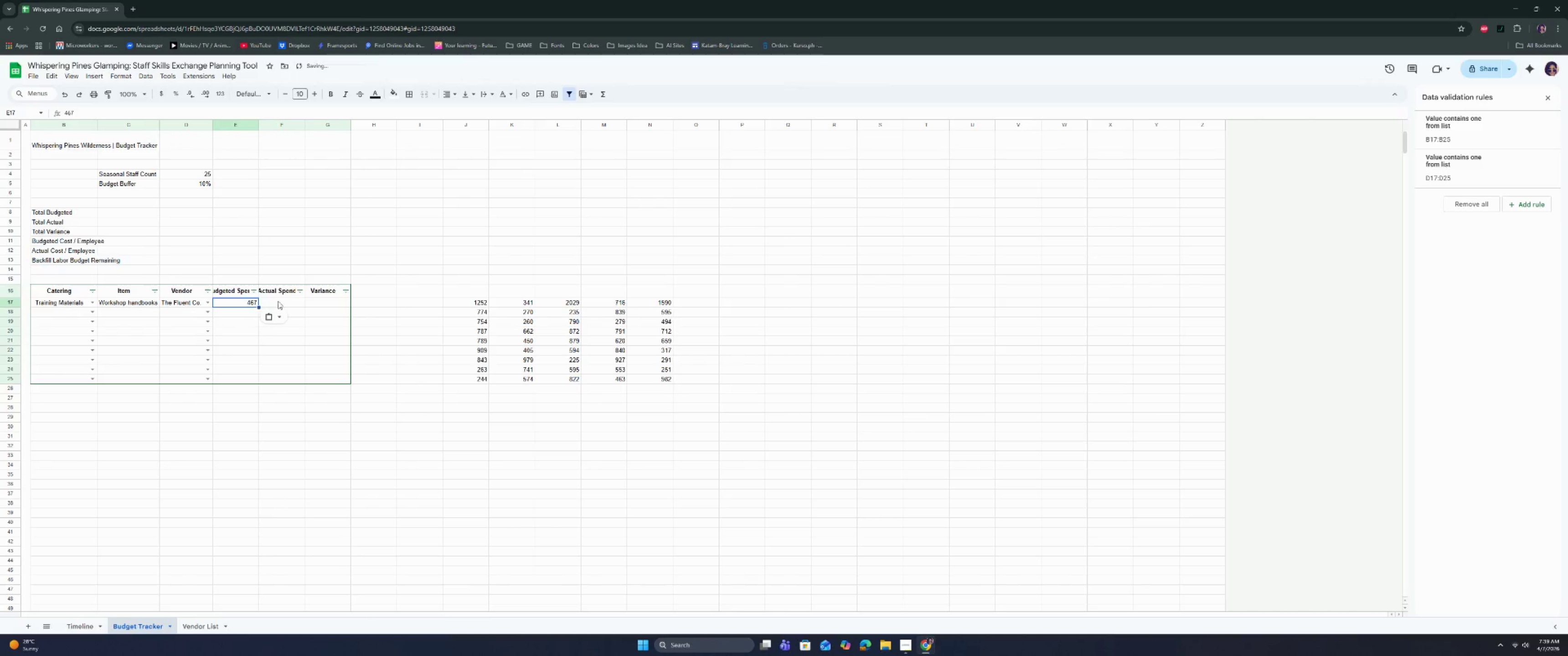 
left_click([280, 301])
 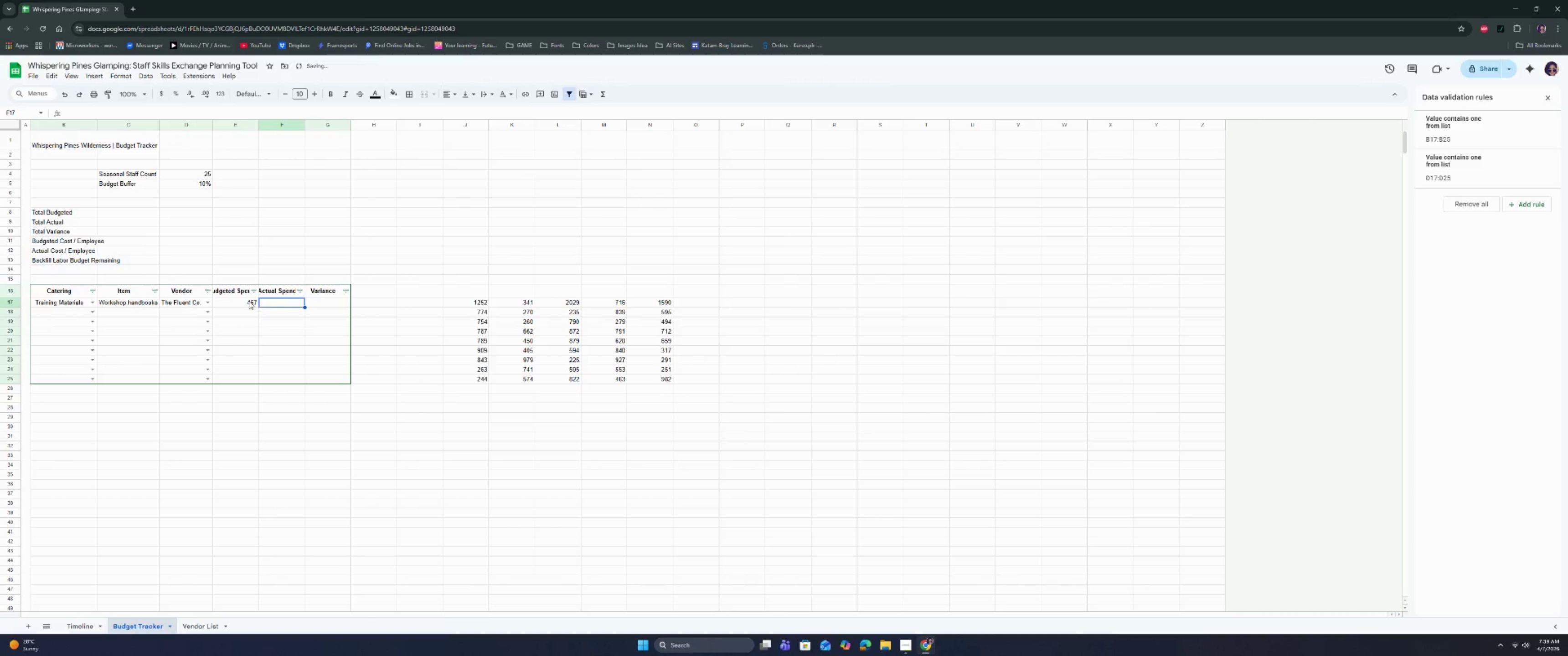 
left_click_drag(start_coordinate=[245, 301], to_coordinate=[244, 379])
 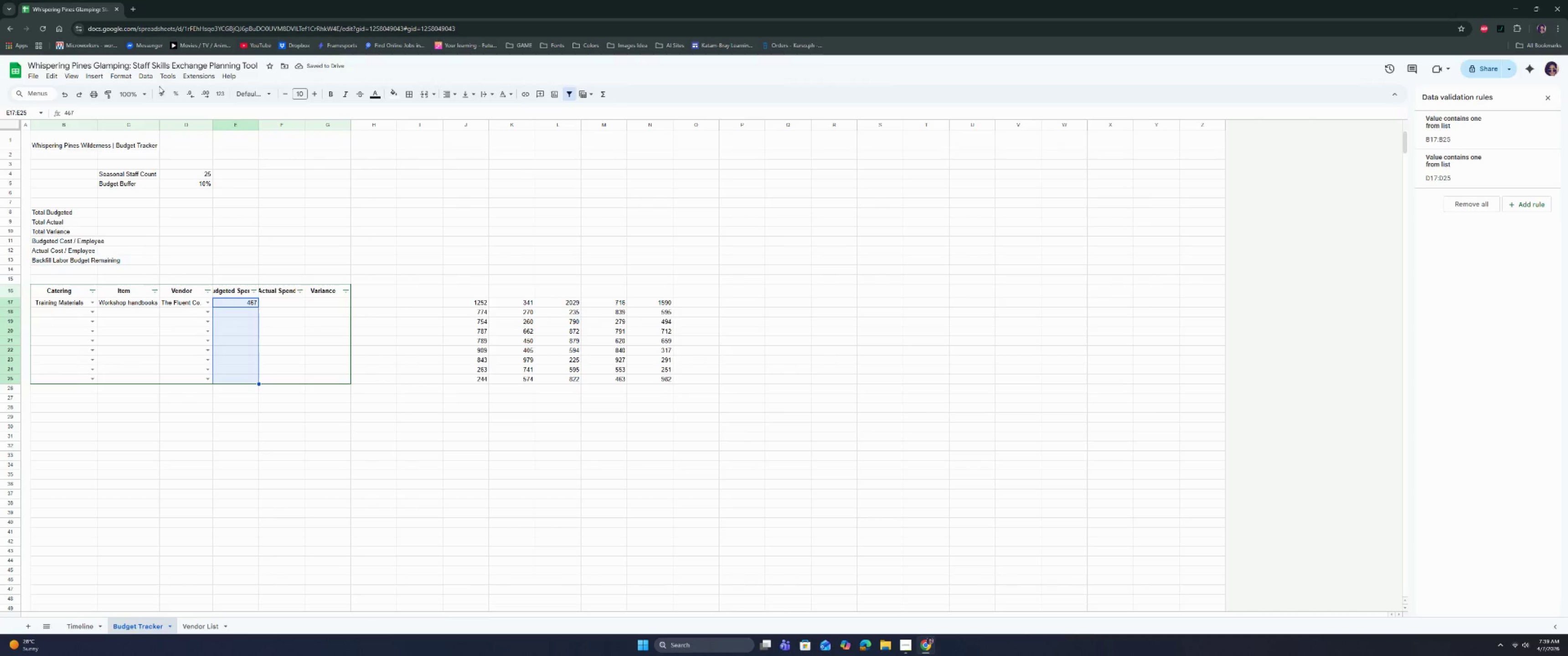 
double_click([158, 92])
 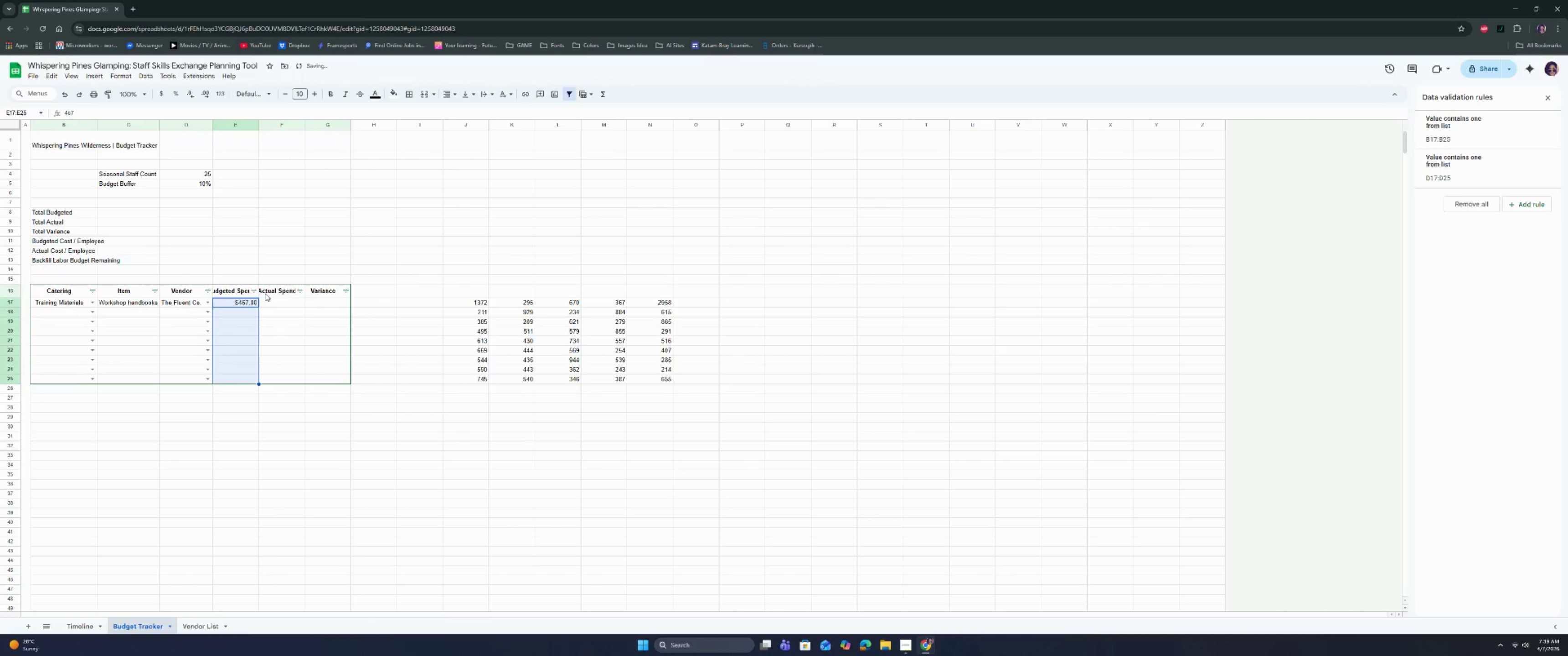 
left_click([266, 301])
 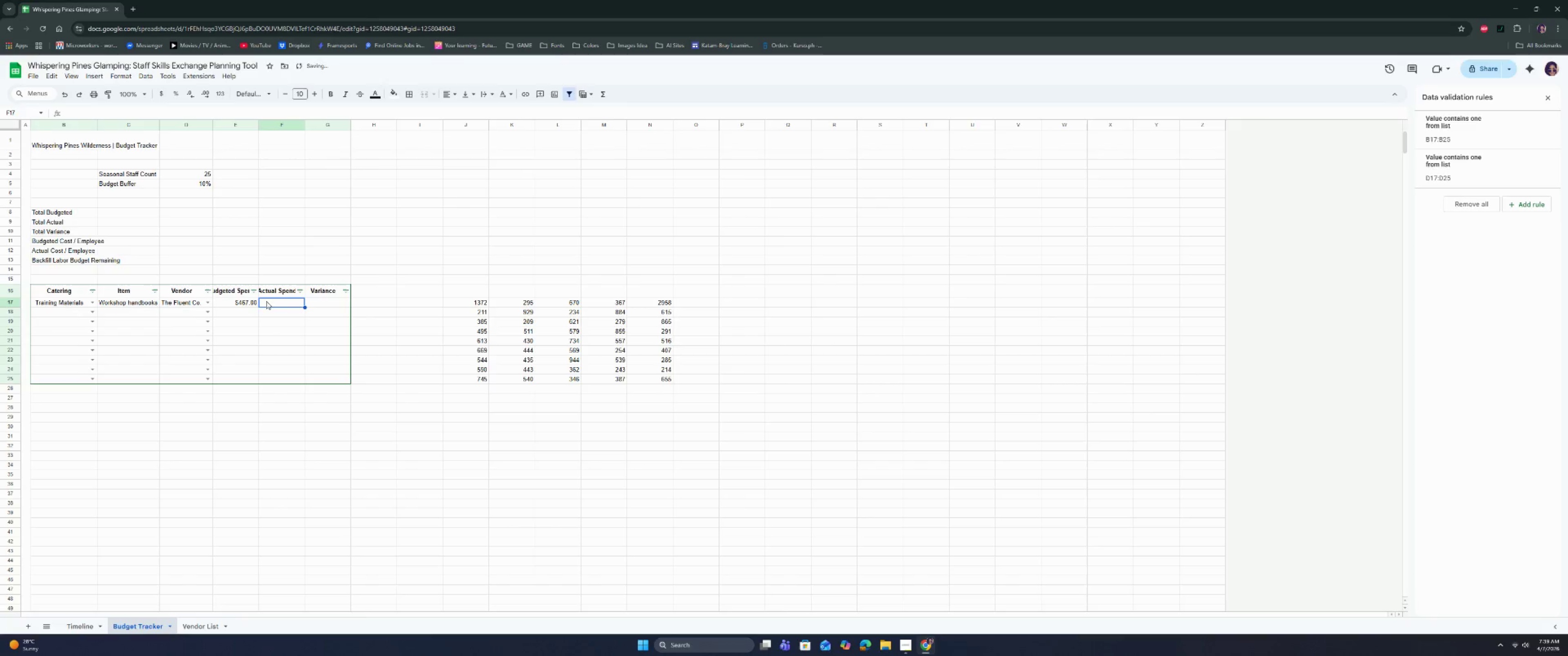 
left_click_drag(start_coordinate=[266, 301], to_coordinate=[273, 378])
 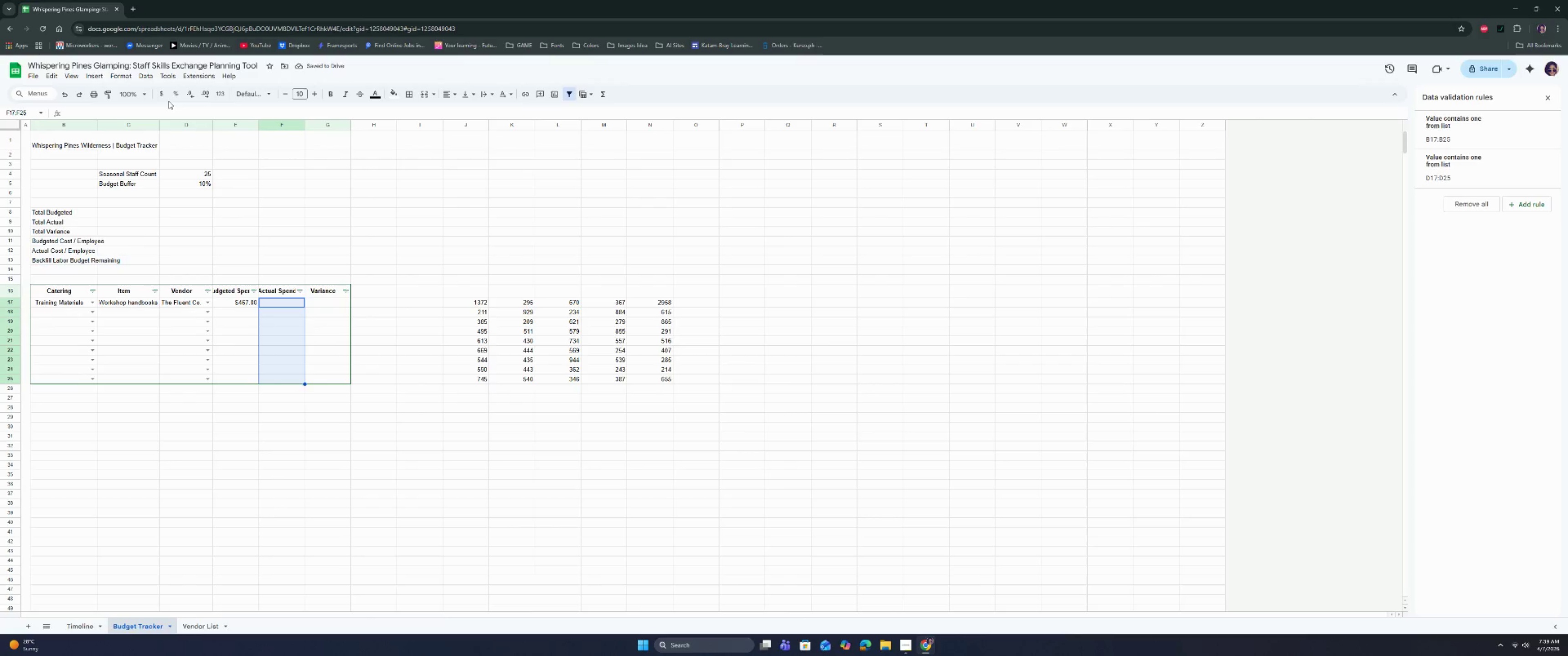 
left_click([163, 92])
 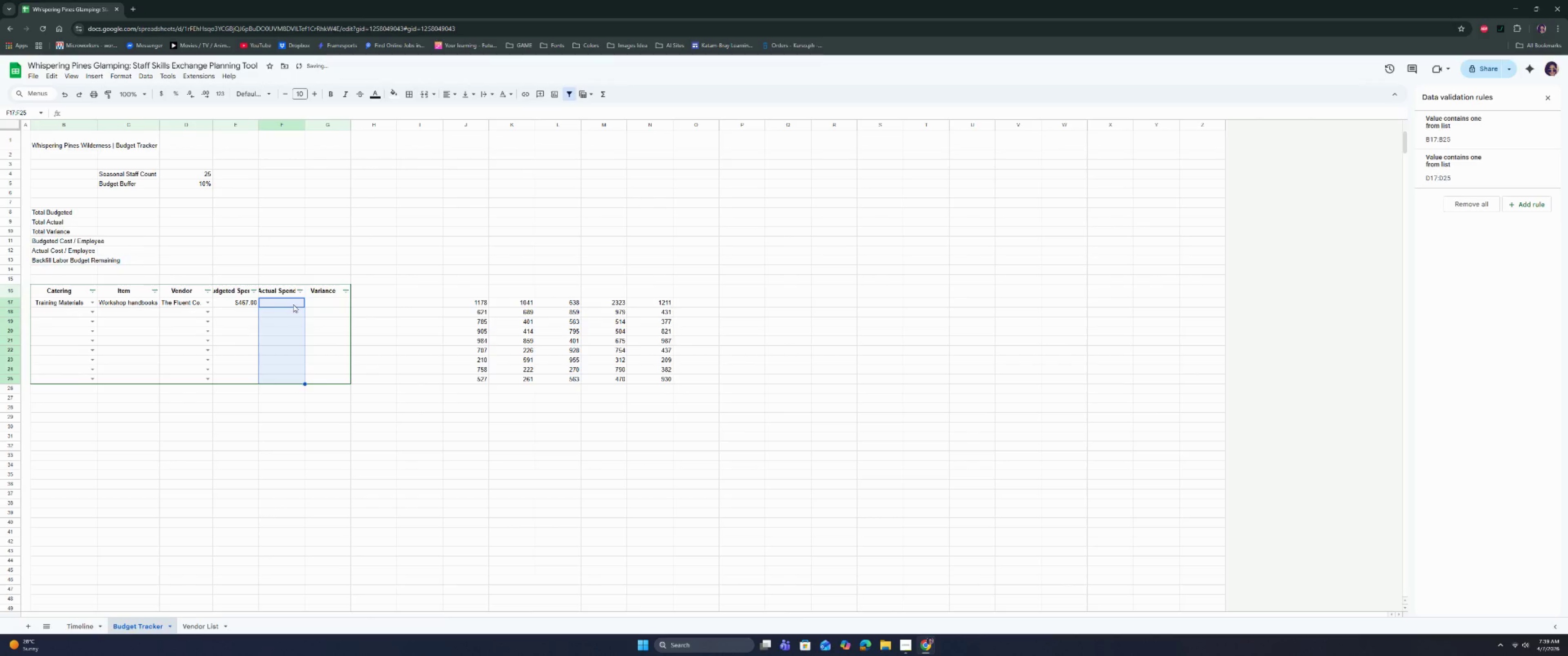 
left_click([292, 302])
 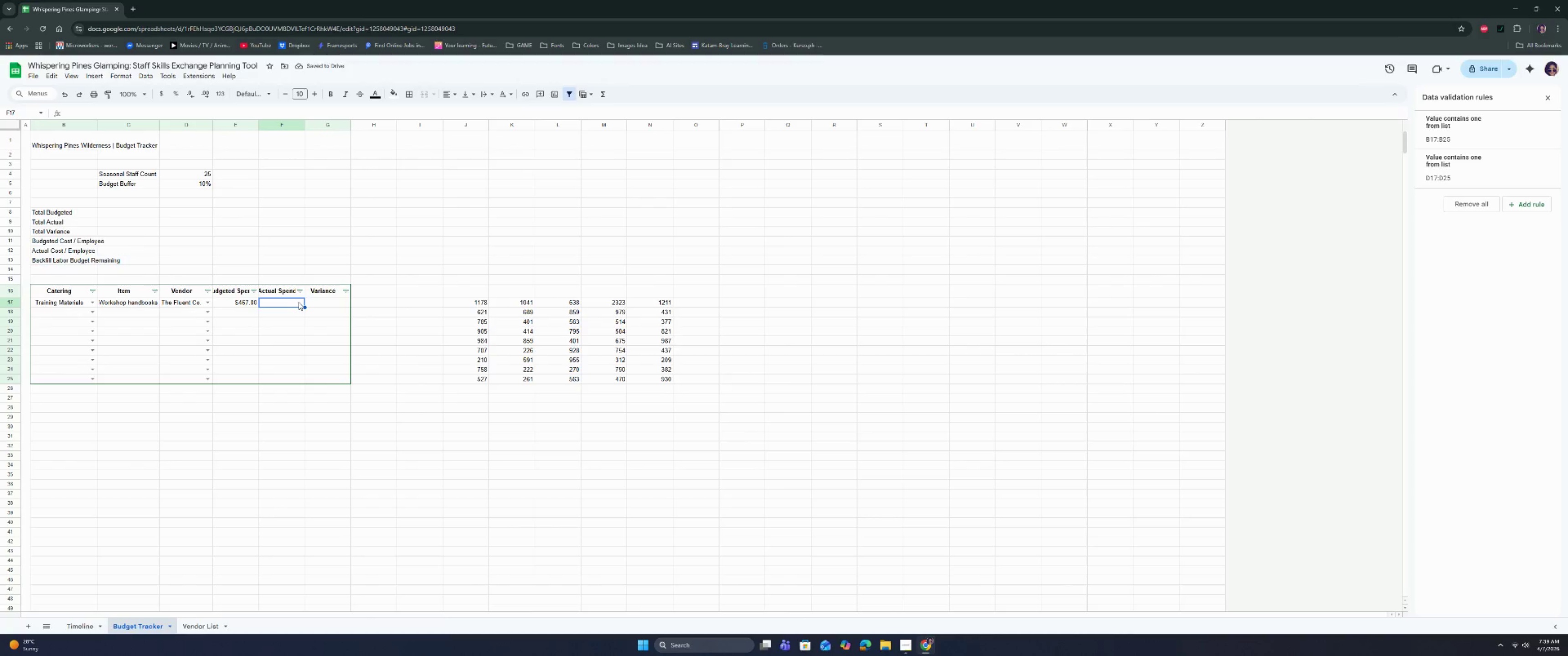 
wait(9.15)
 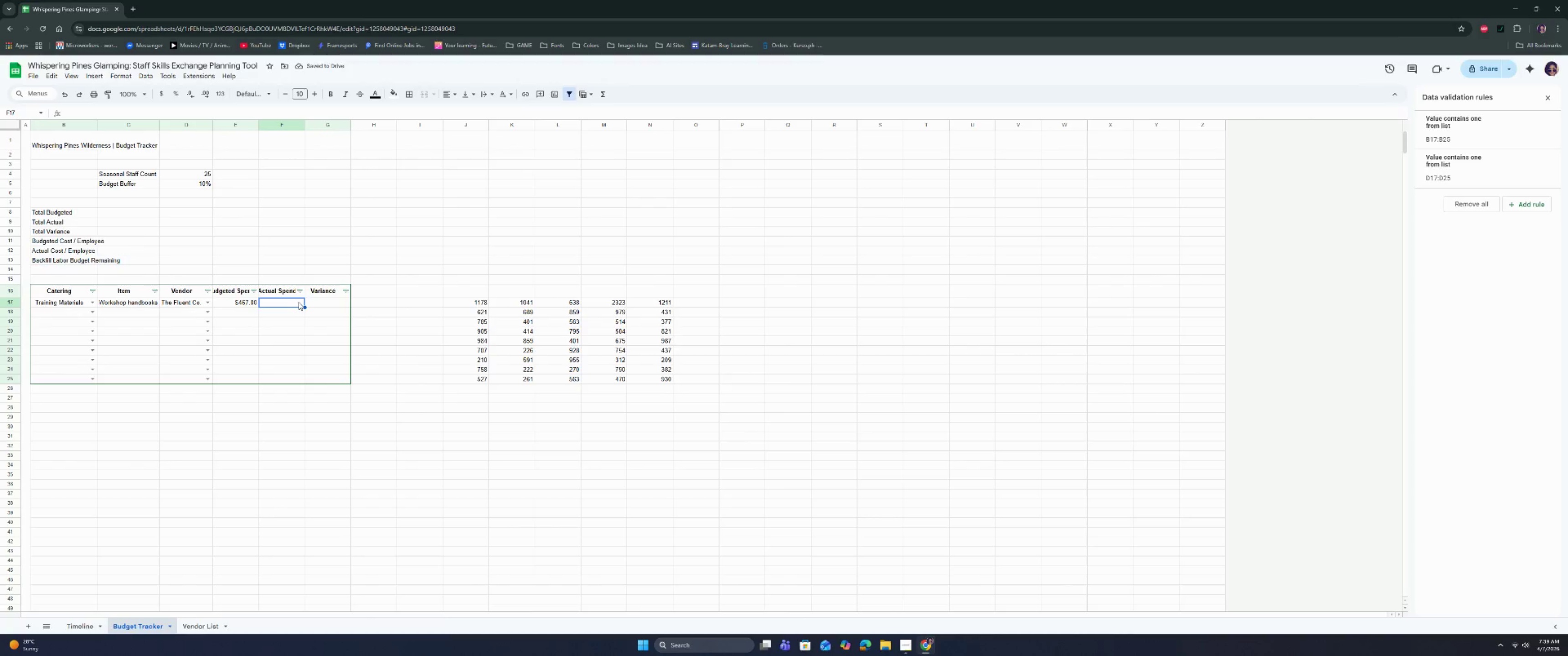 
left_click([517, 332])
 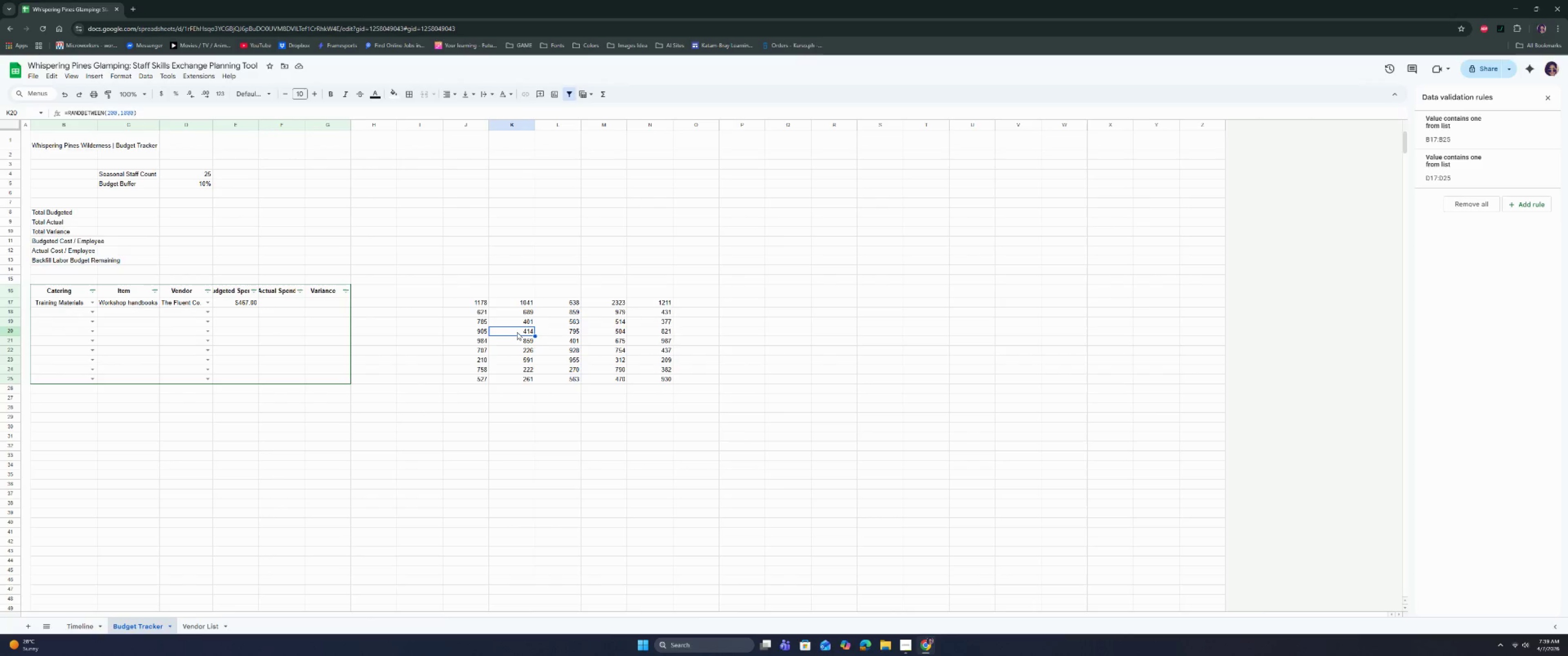 
key(Control+C)
 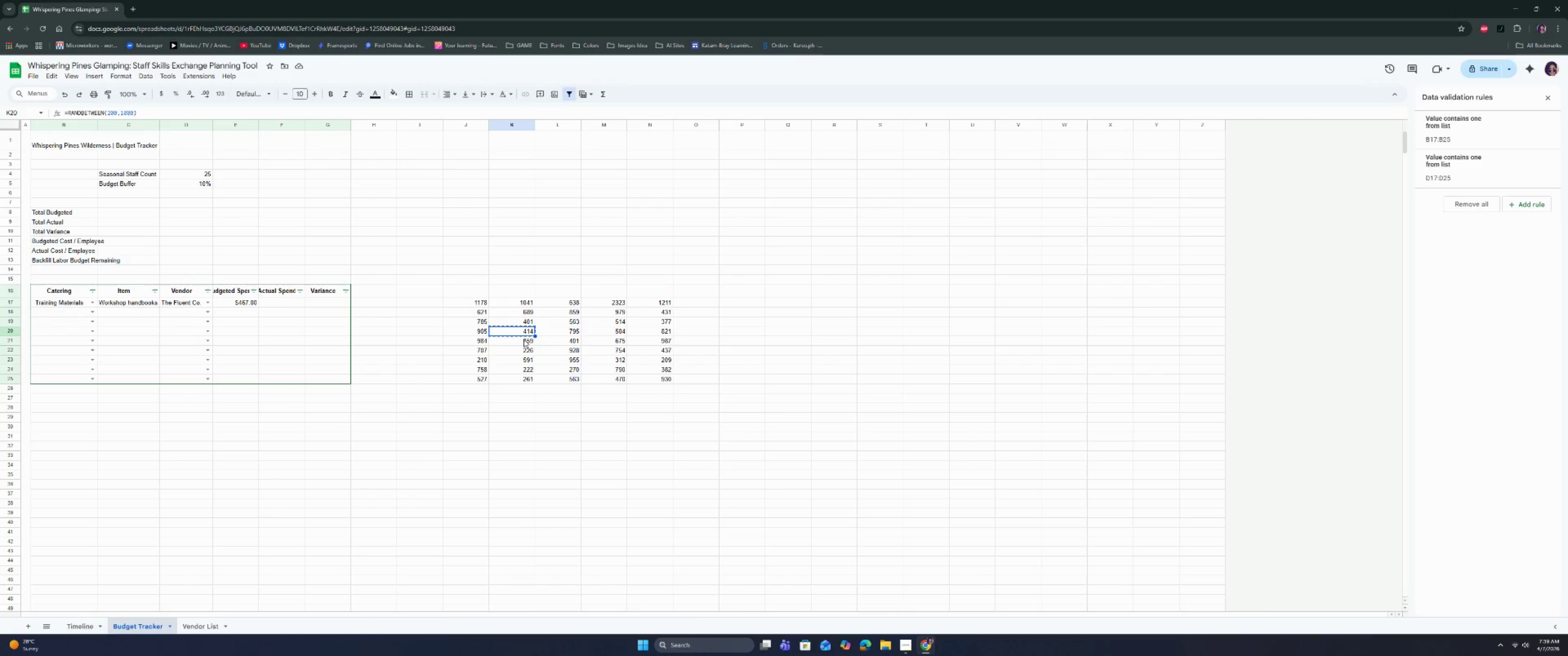 
key(Control+C)
 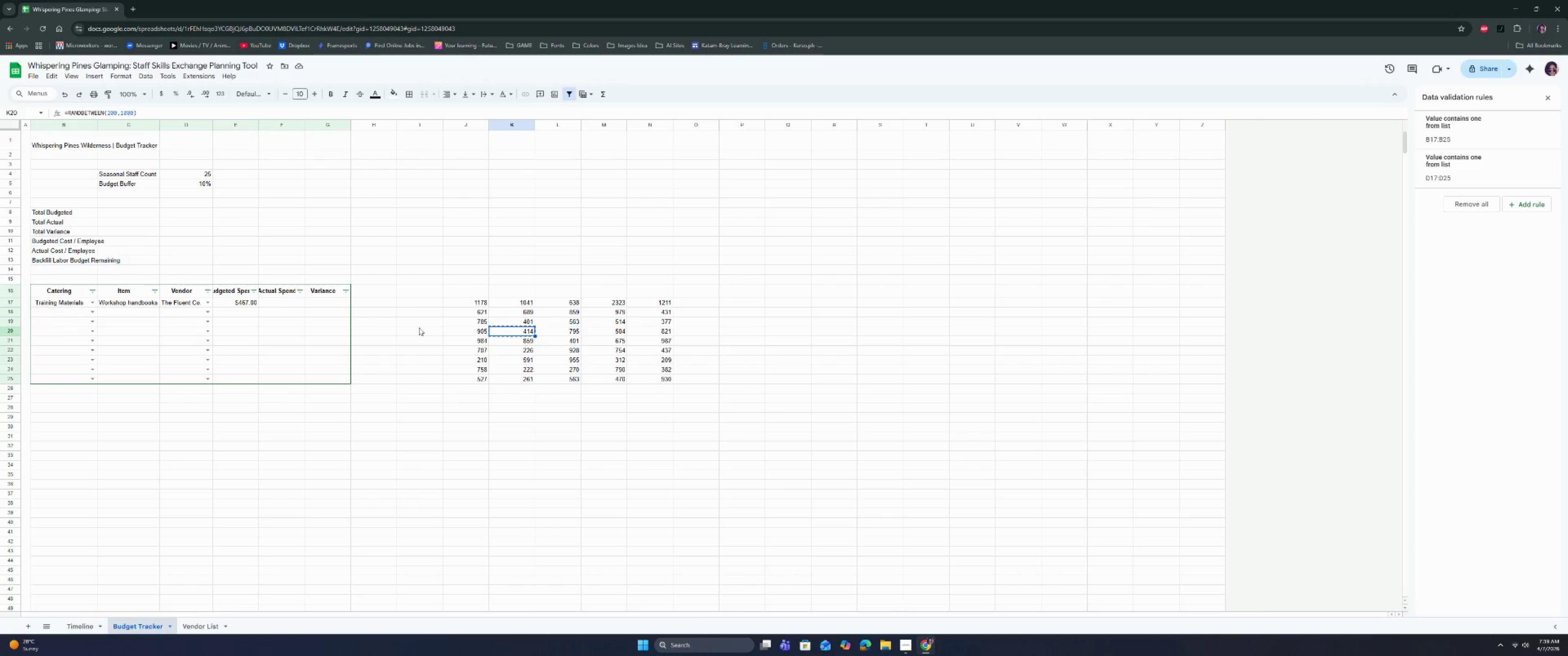 
key(Control+C)
 